 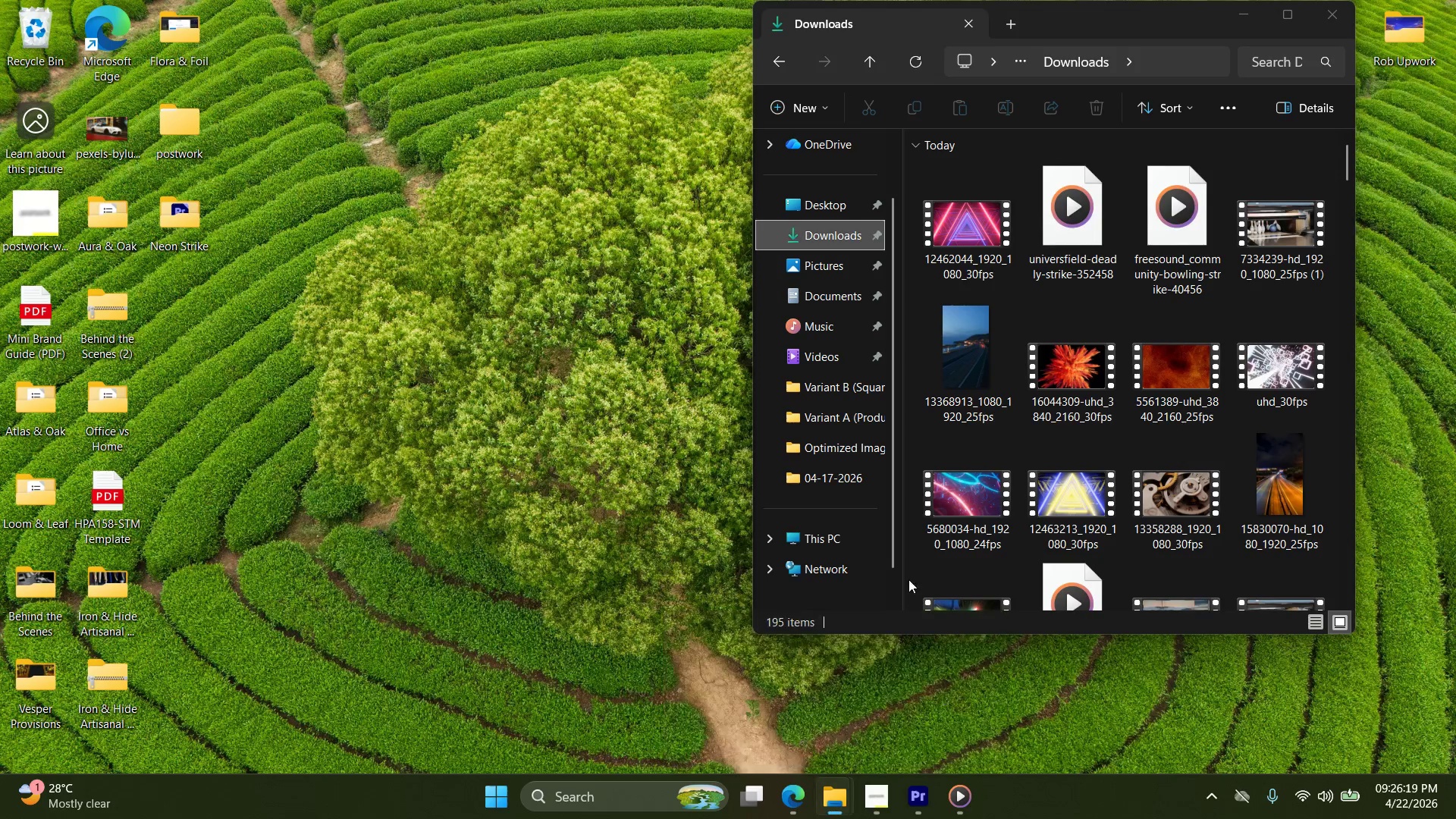 
left_click_drag(start_coordinate=[962, 221], to_coordinate=[370, 527])
 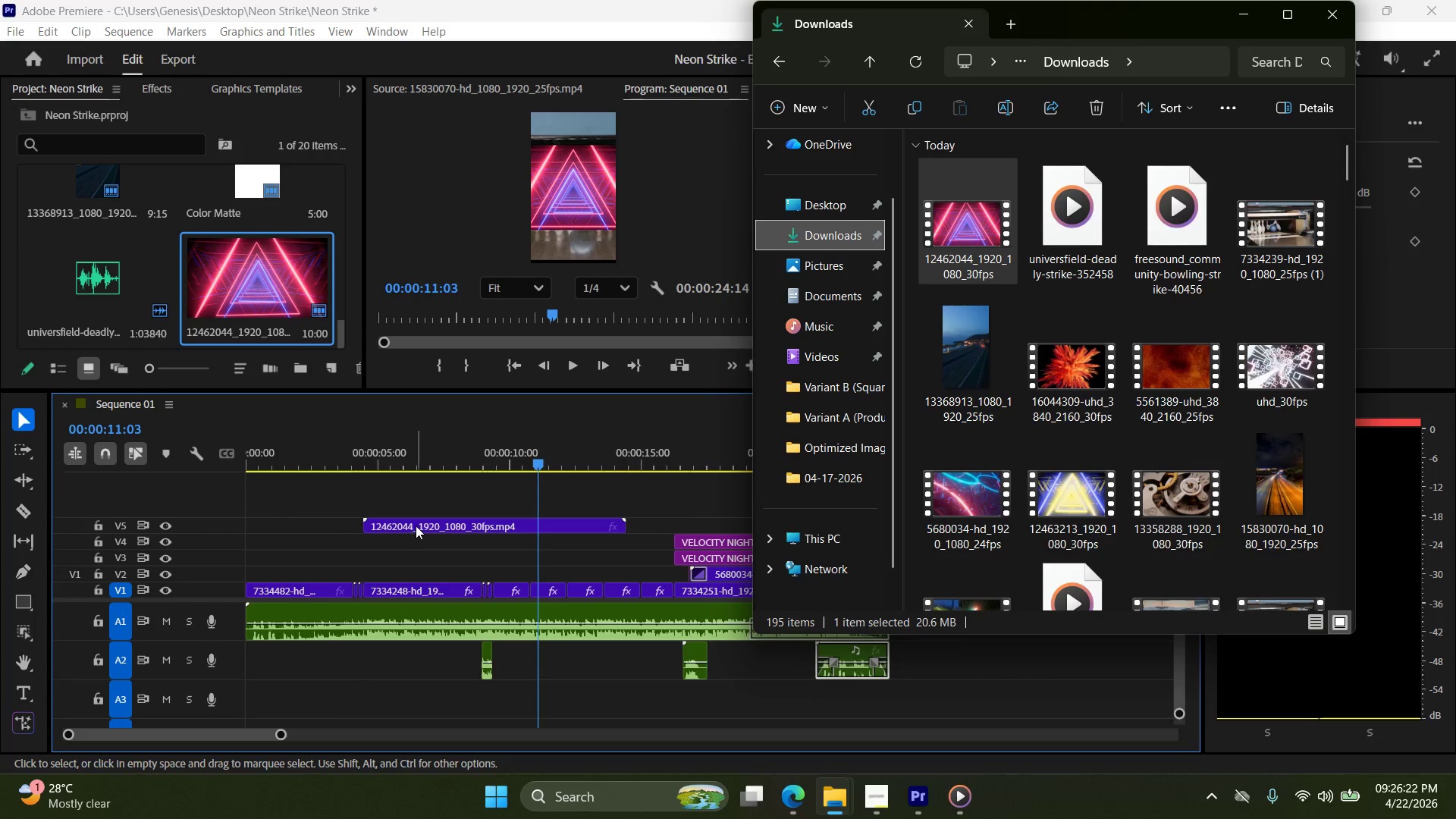 
left_click_drag(start_coordinate=[413, 526], to_coordinate=[272, 519])
 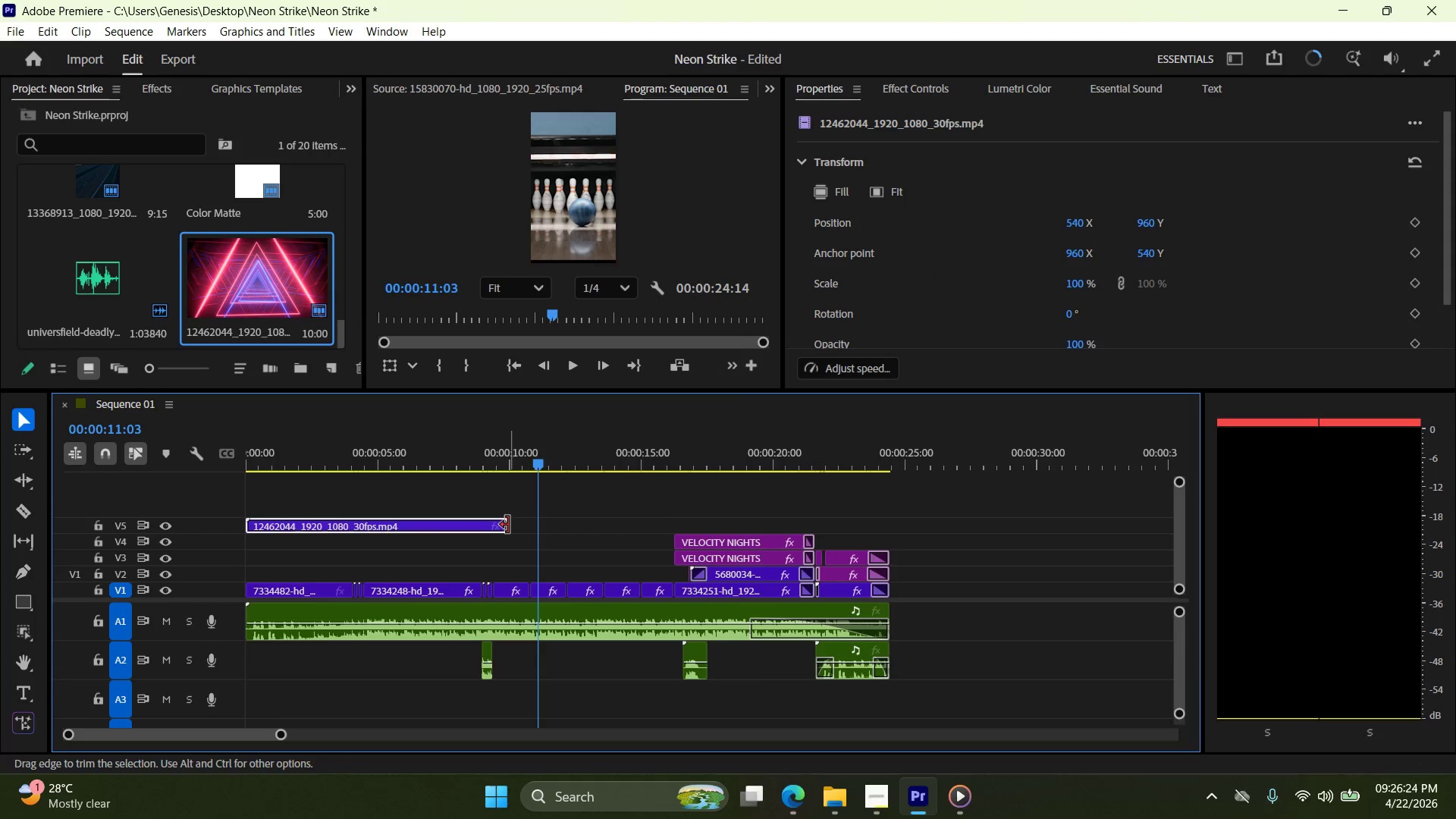 
left_click_drag(start_coordinate=[508, 525], to_coordinate=[690, 528])
 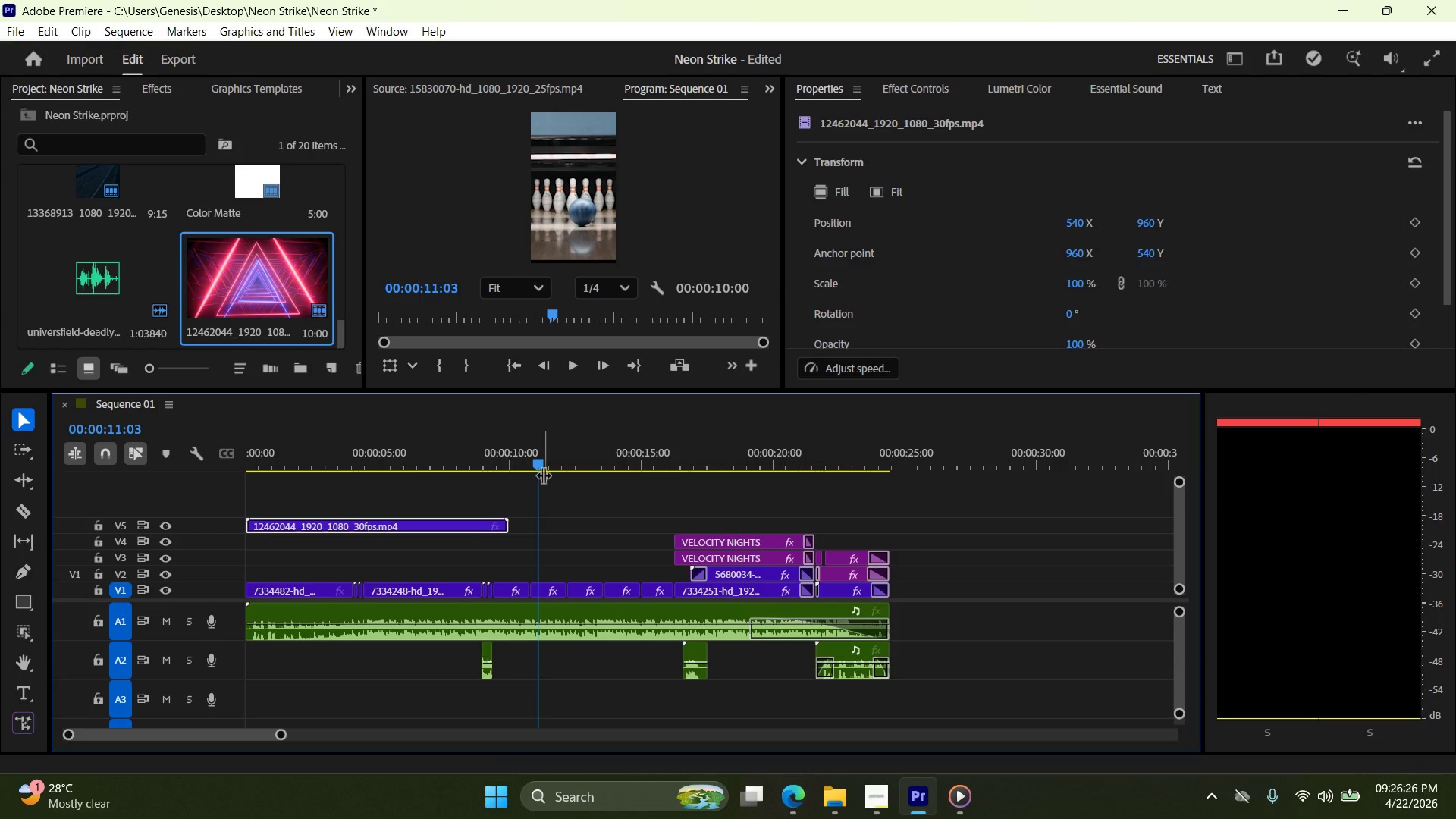 
left_click_drag(start_coordinate=[537, 463], to_coordinate=[335, 488])
 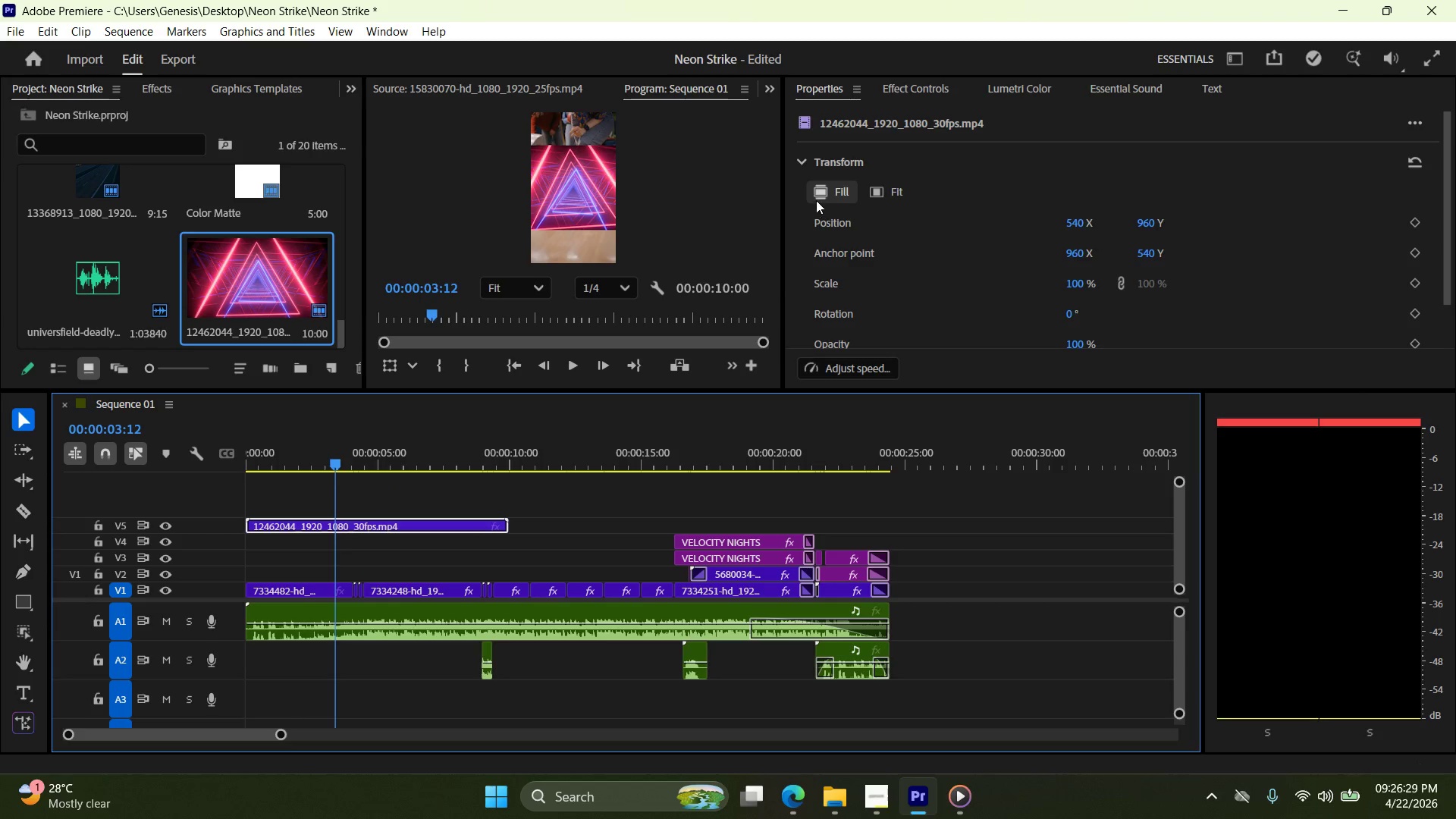 
left_click([824, 196])
 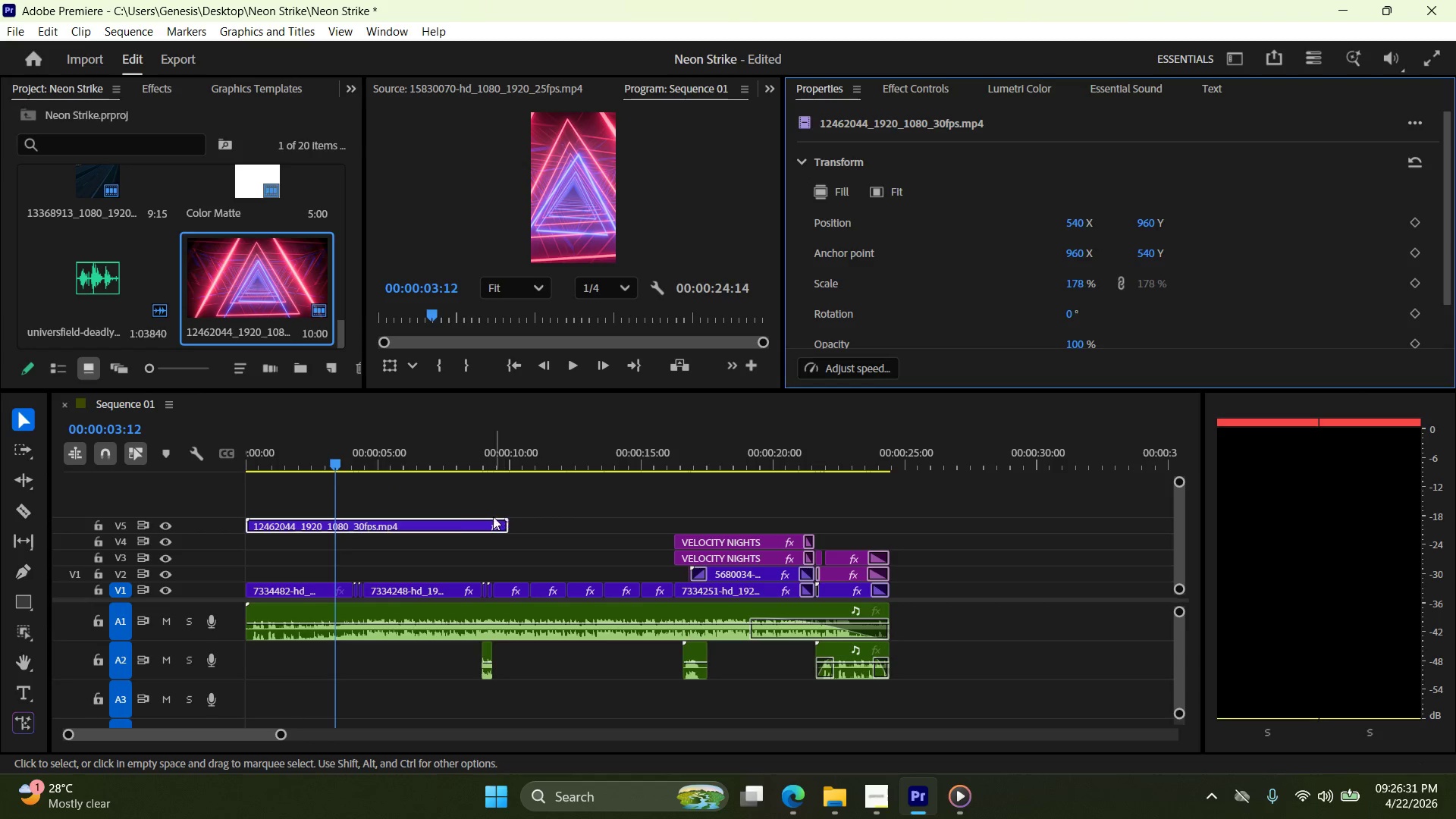 
left_click([456, 526])
 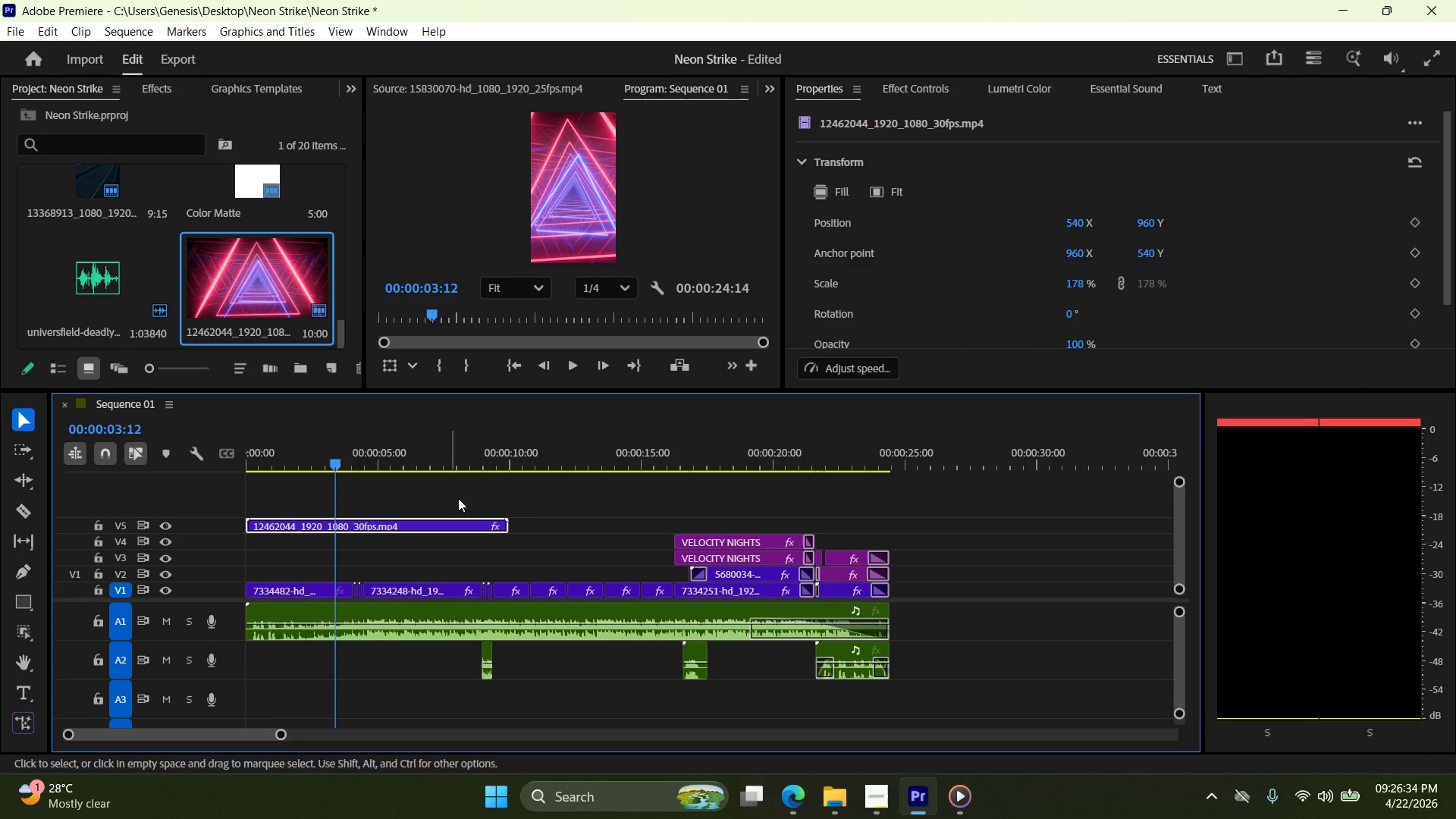 
left_click([912, 87])
 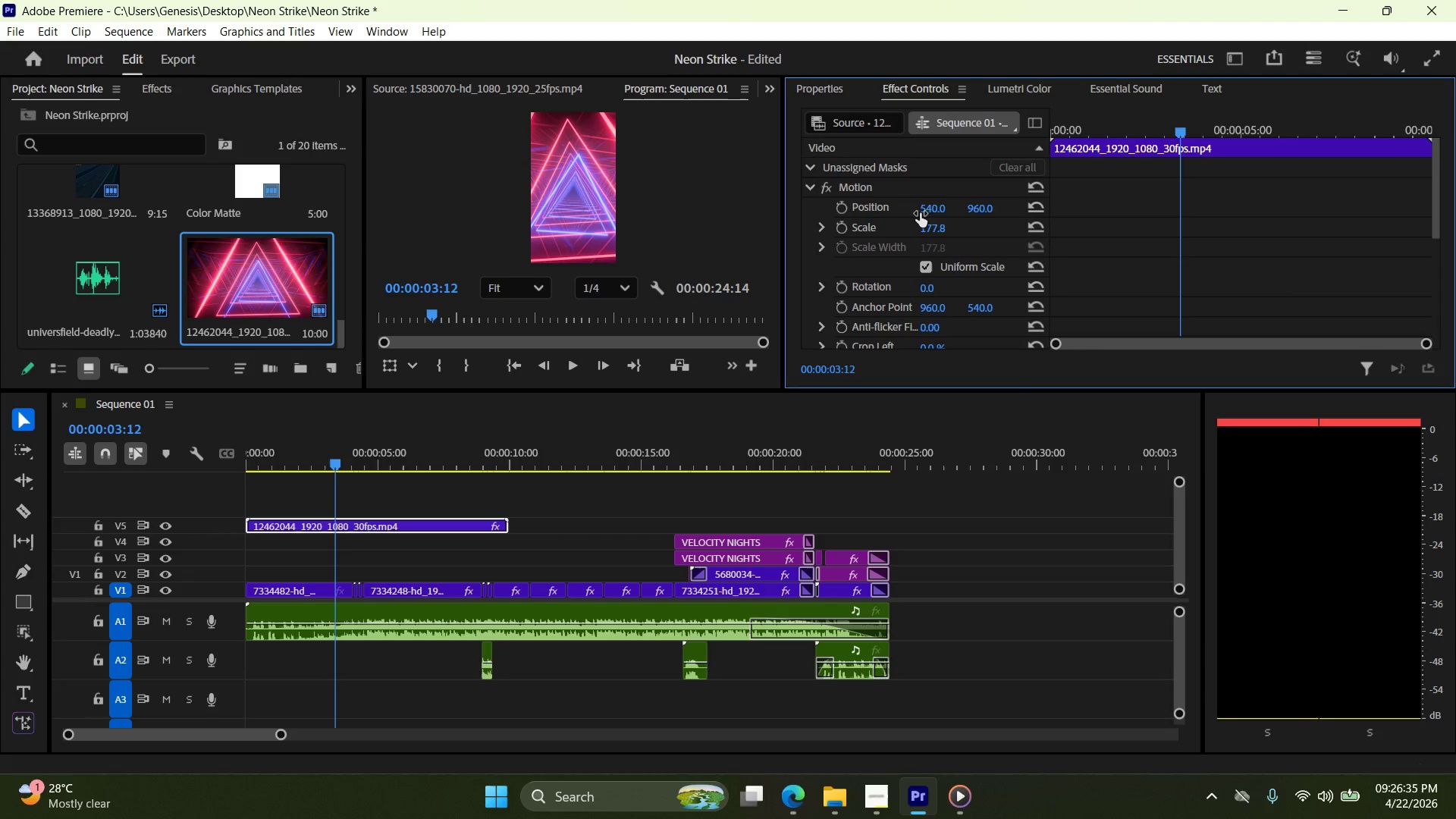 
scroll: coordinate [944, 286], scroll_direction: down, amount: 11.0
 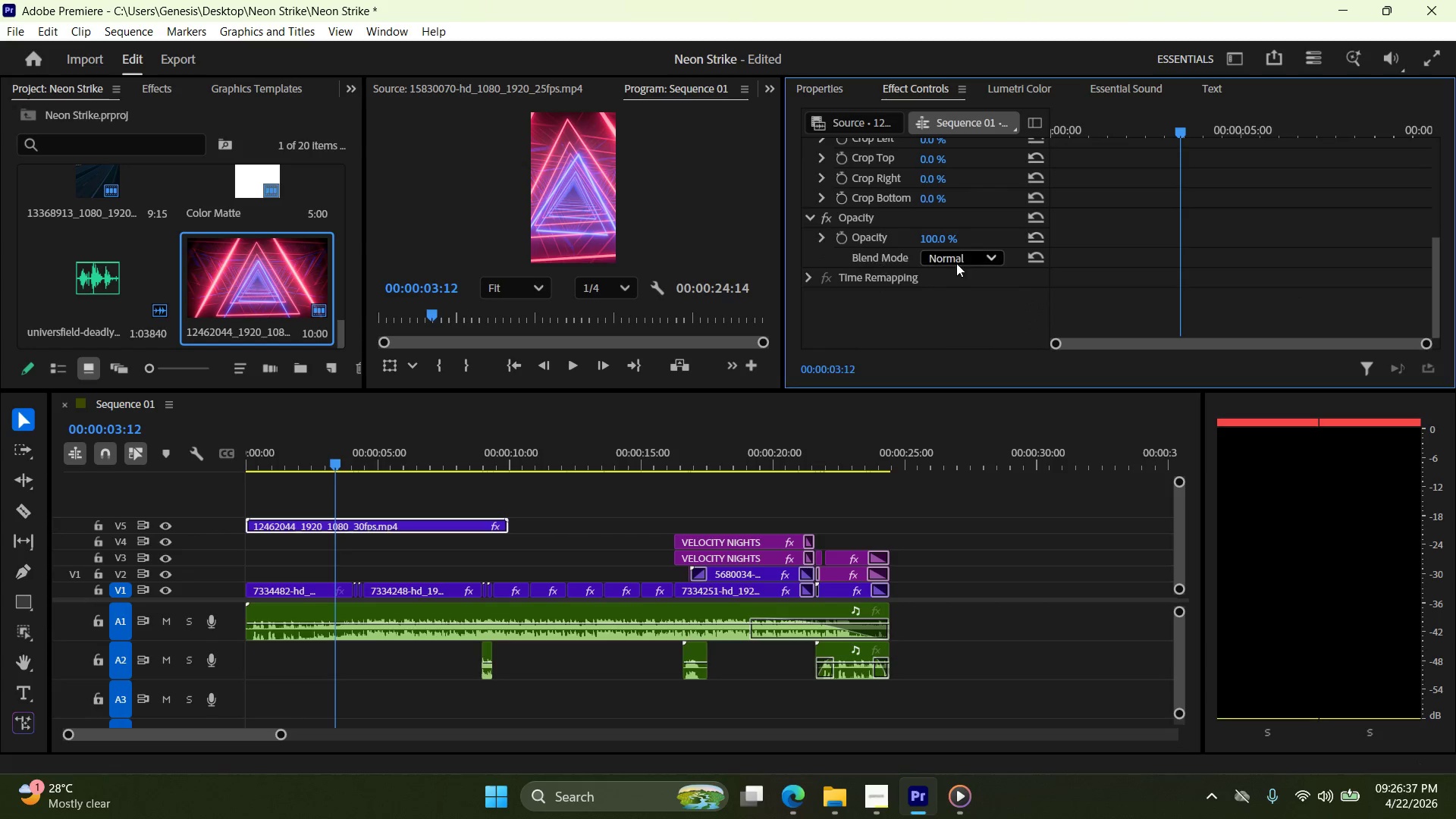 
left_click([956, 260])
 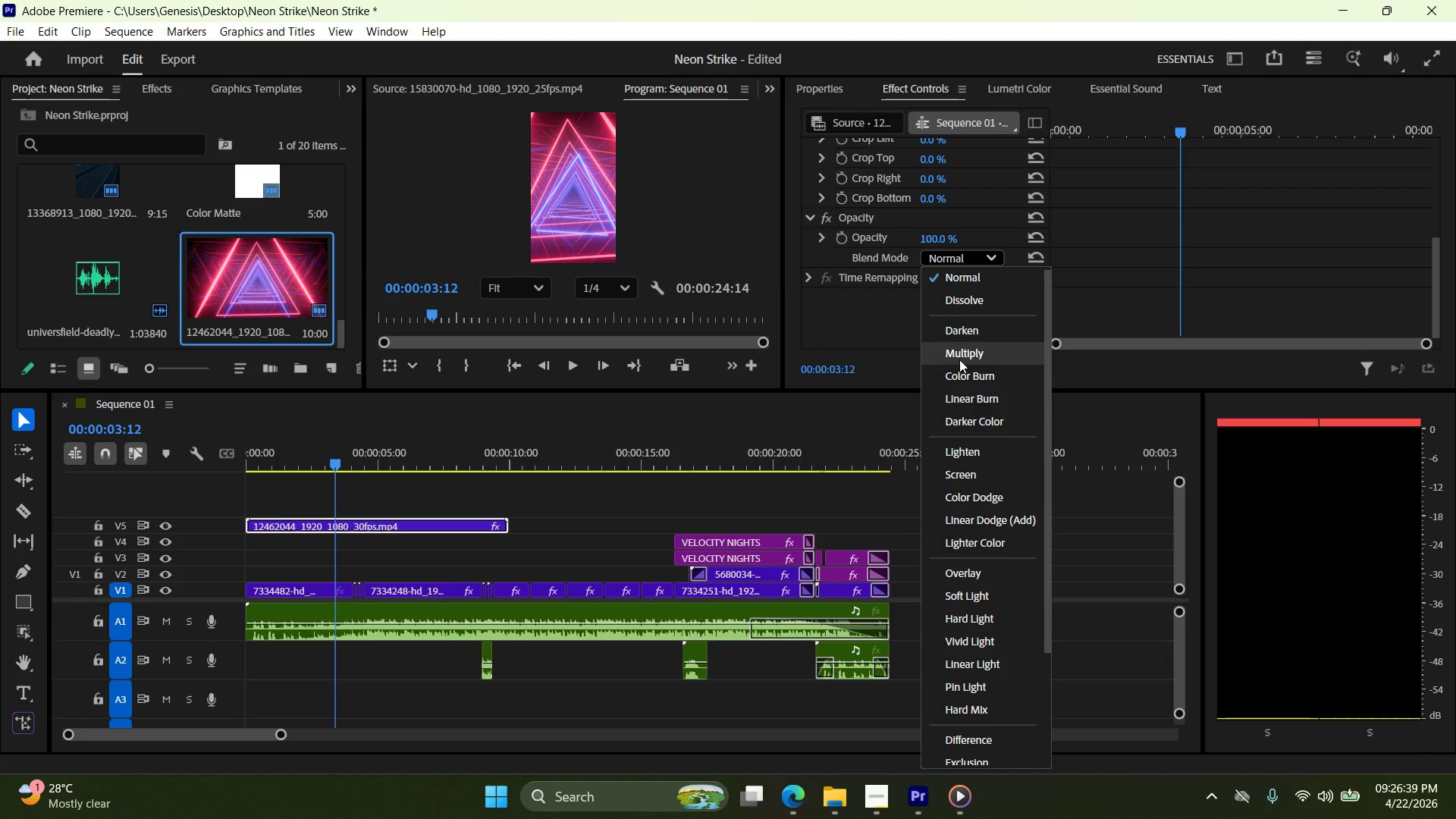 
left_click([959, 359])
 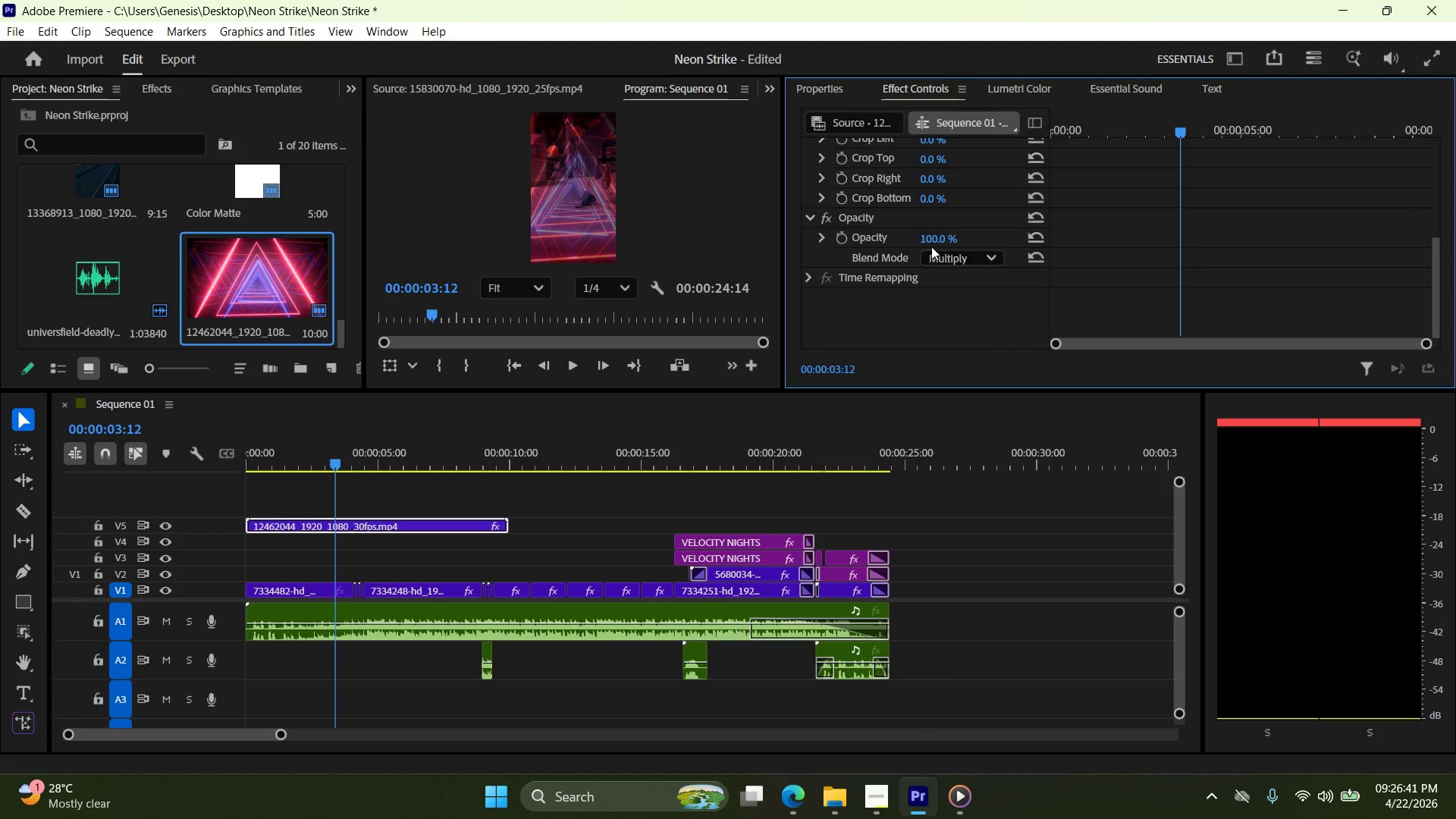 
left_click([948, 263])
 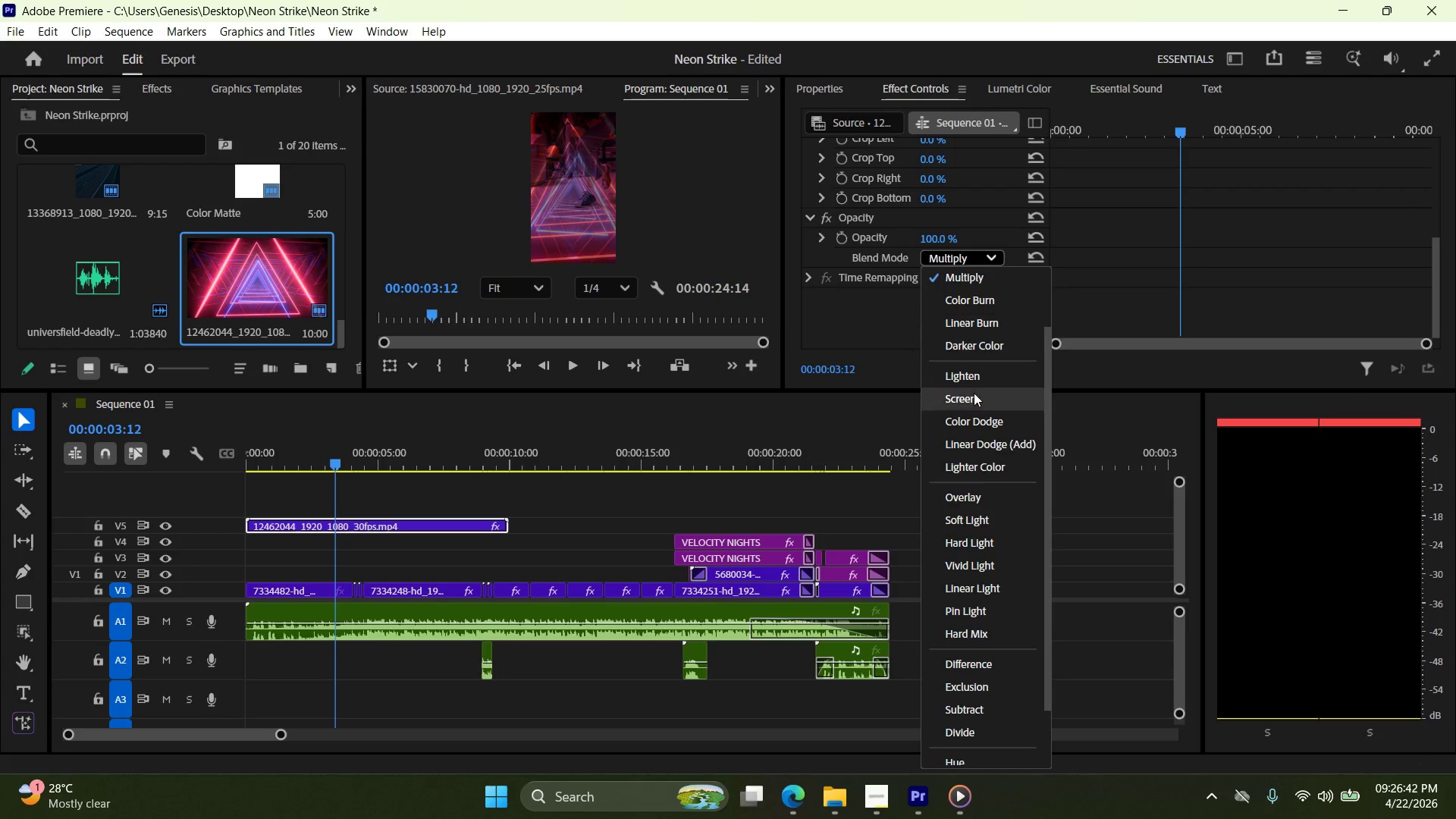 
left_click([974, 398])
 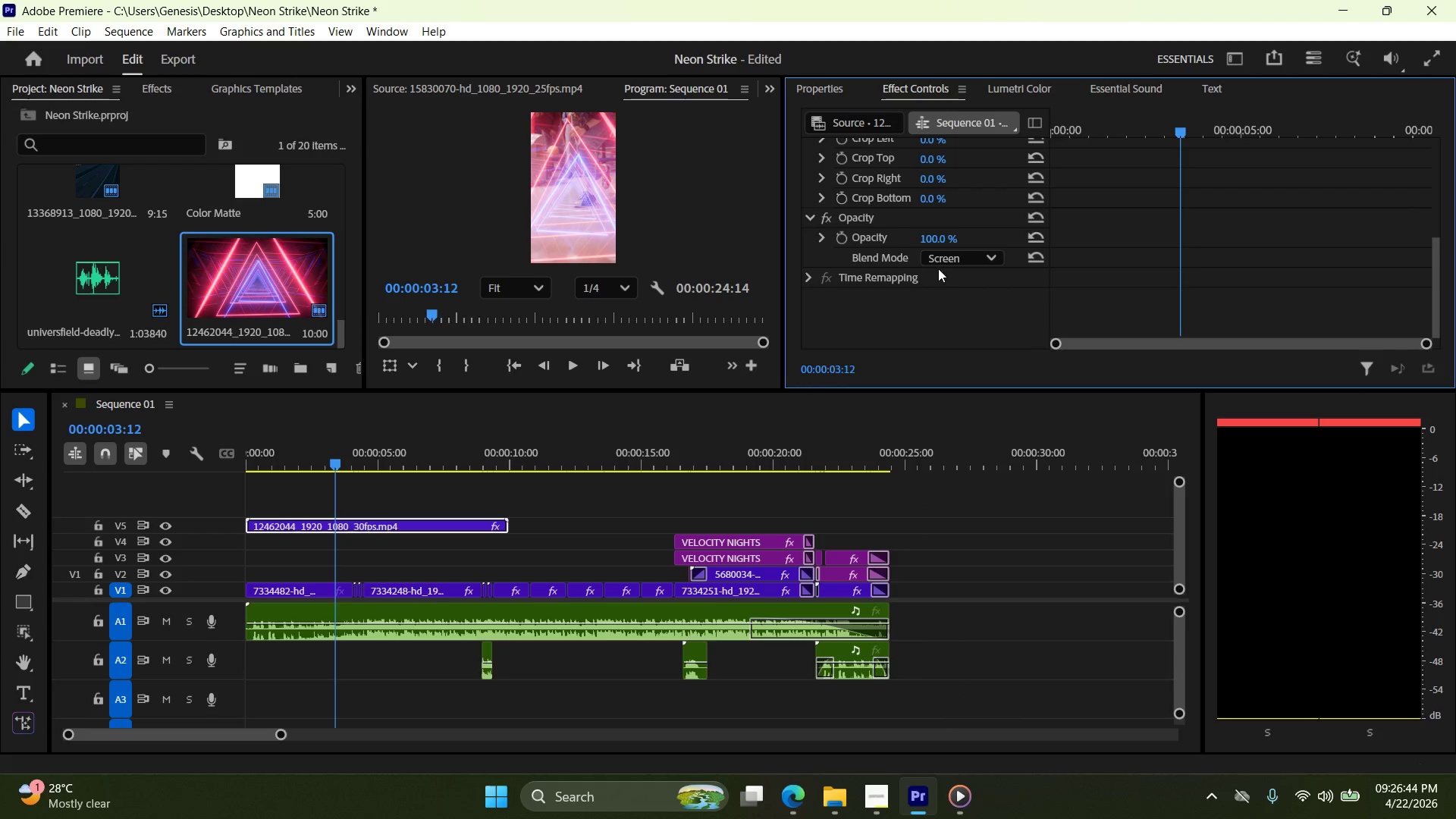 
double_click([946, 235])
 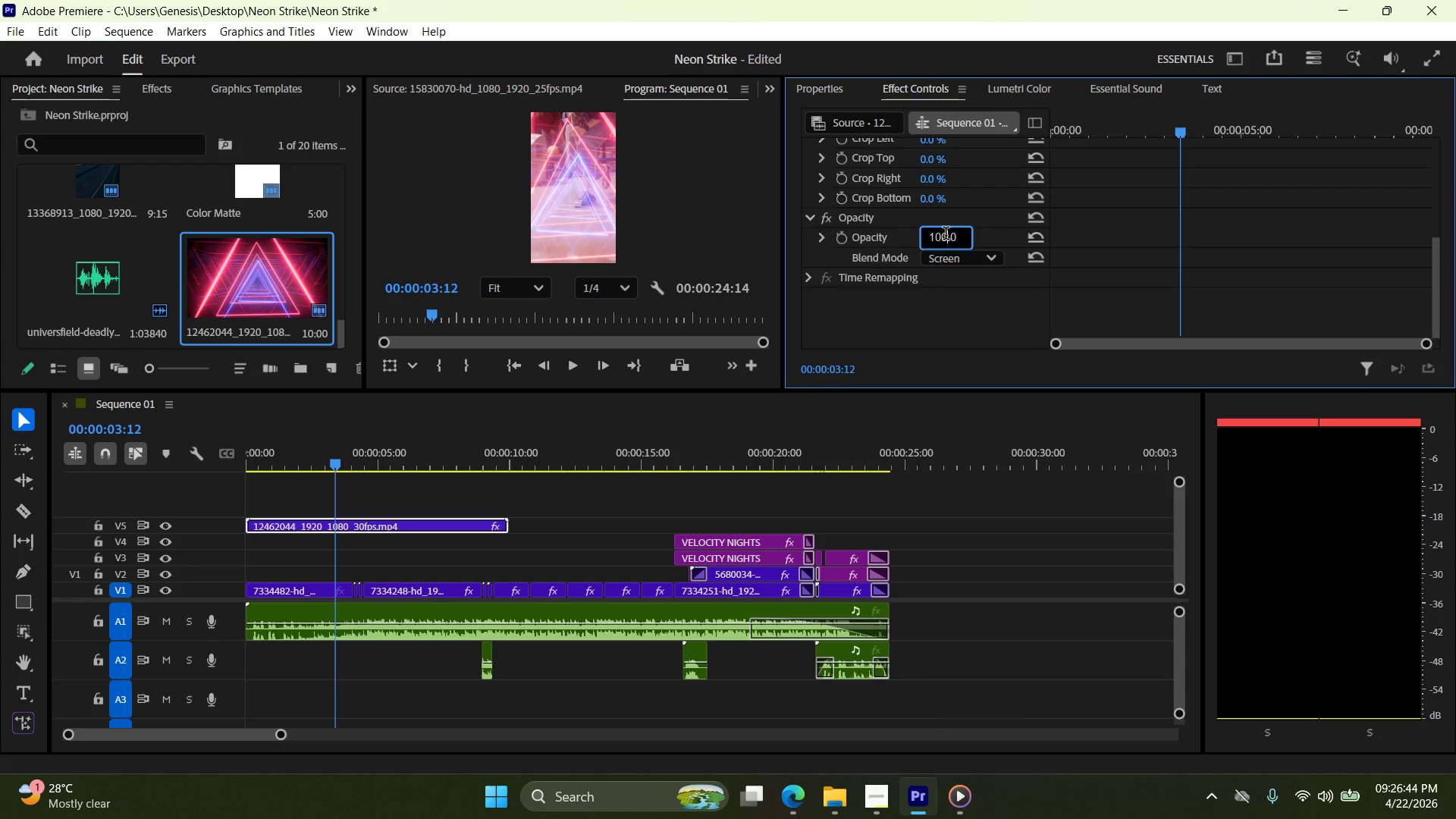 
triple_click([946, 235])
 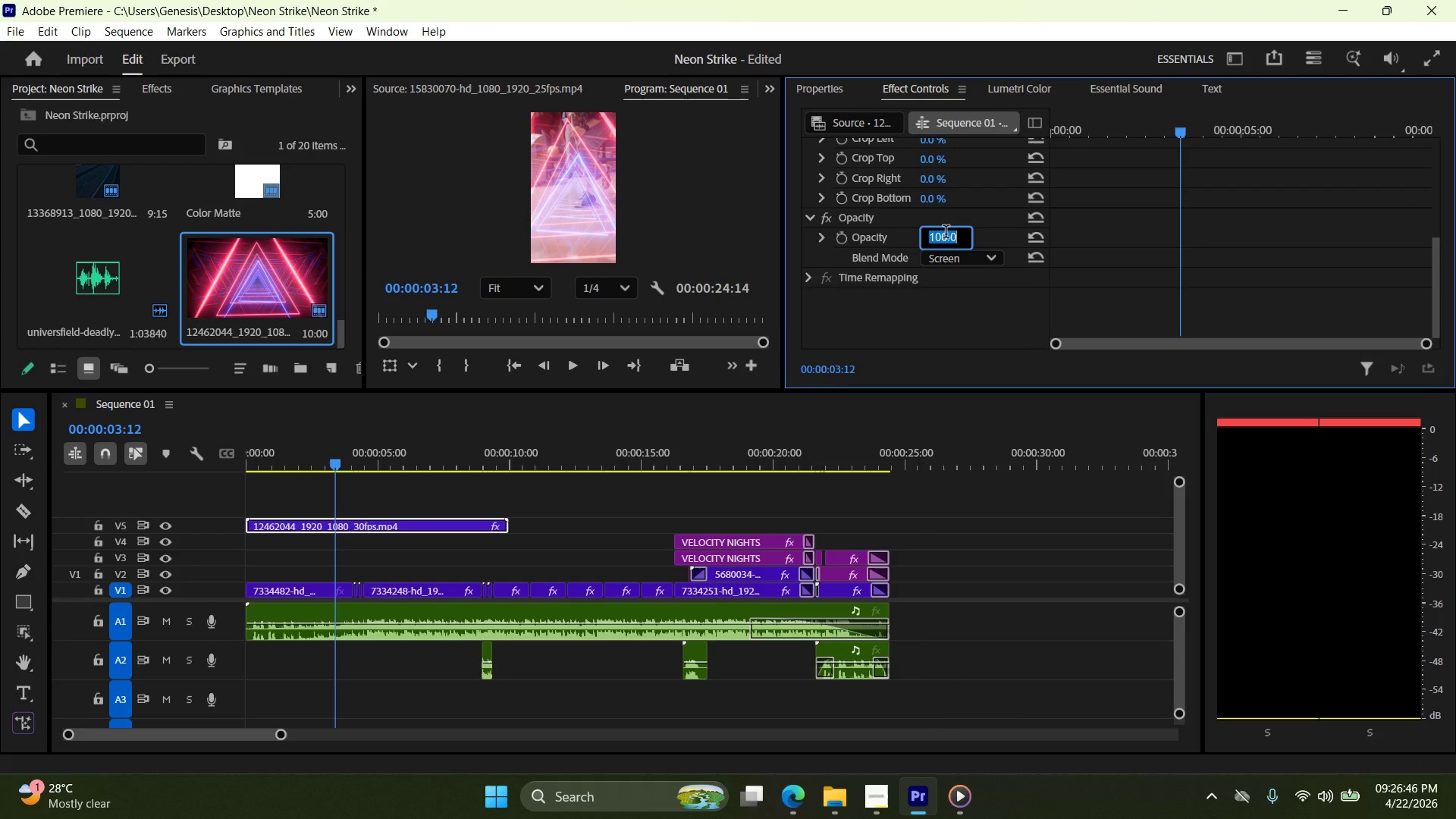 
key(Numpad2)
 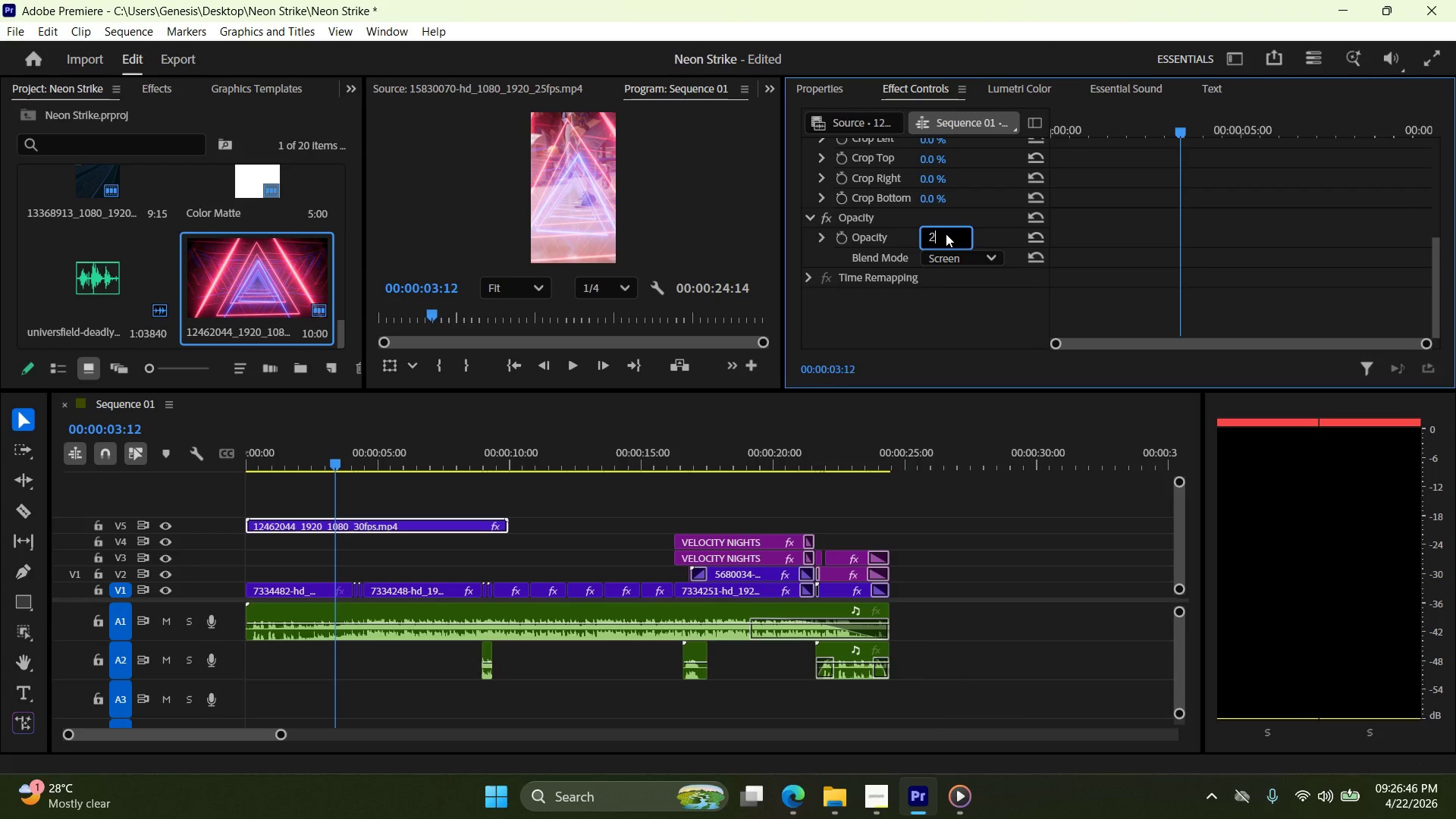 
key(Numpad0)
 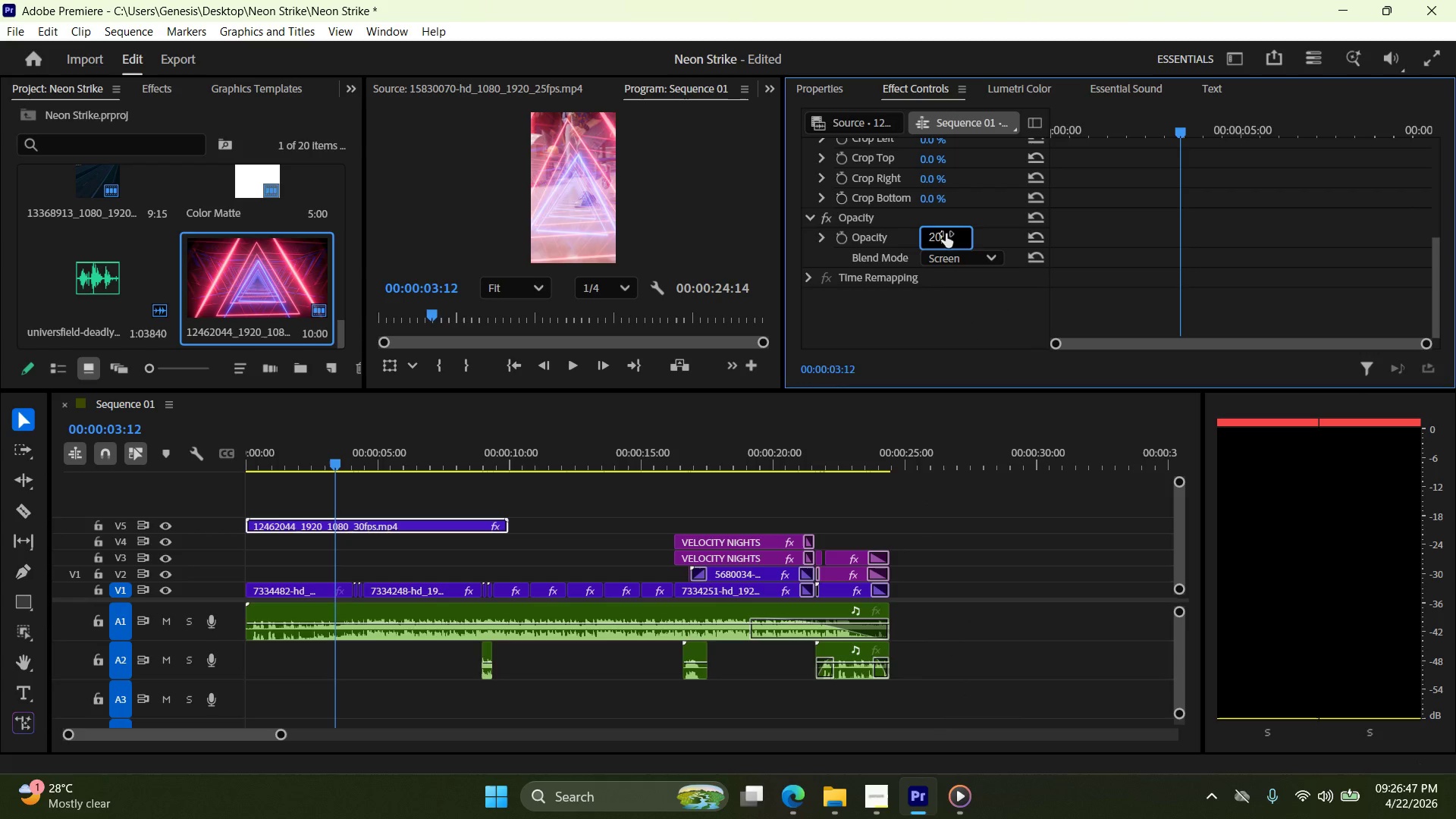 
key(NumpadEnter)
 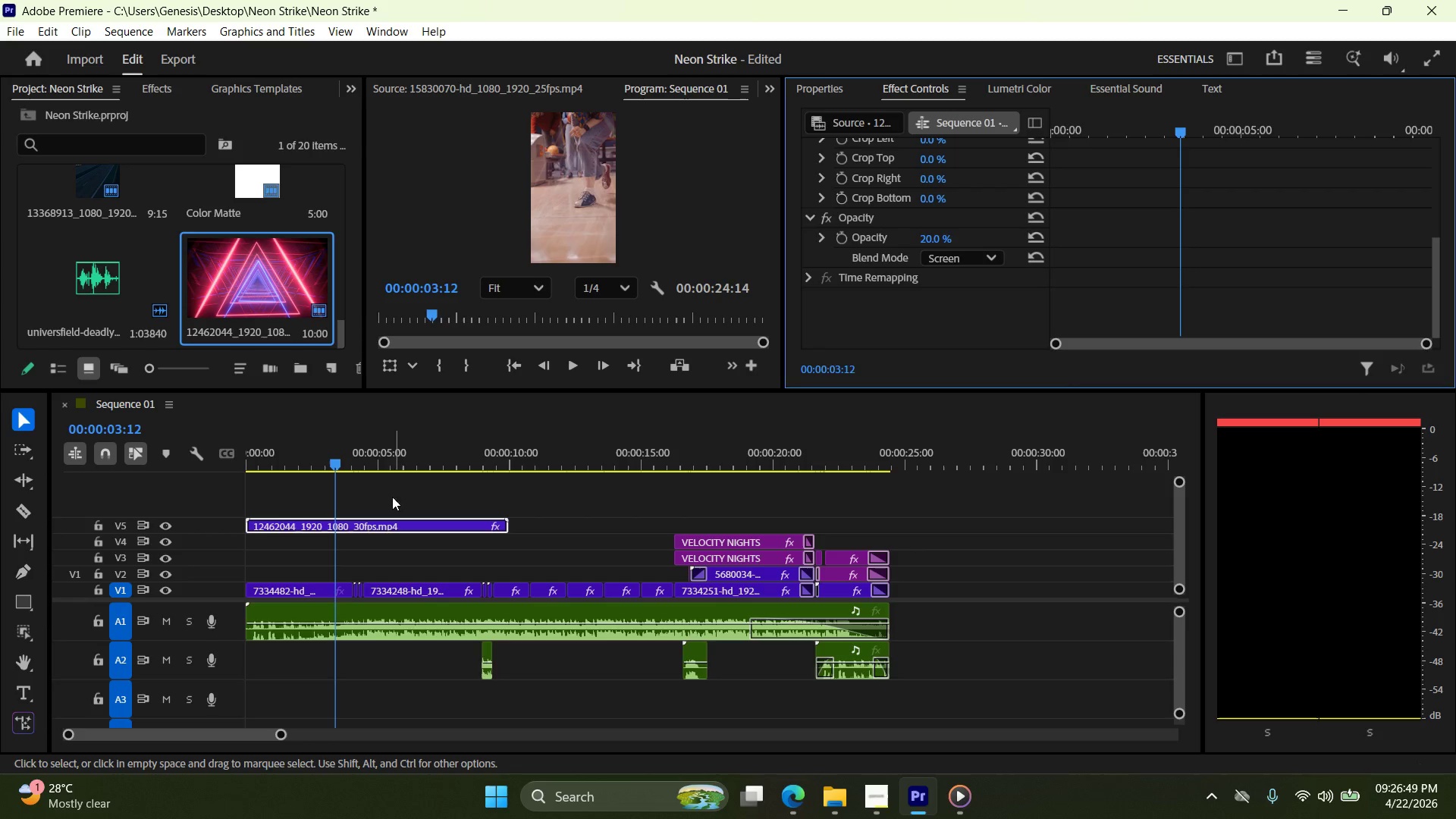 
left_click_drag(start_coordinate=[337, 464], to_coordinate=[433, 477])
 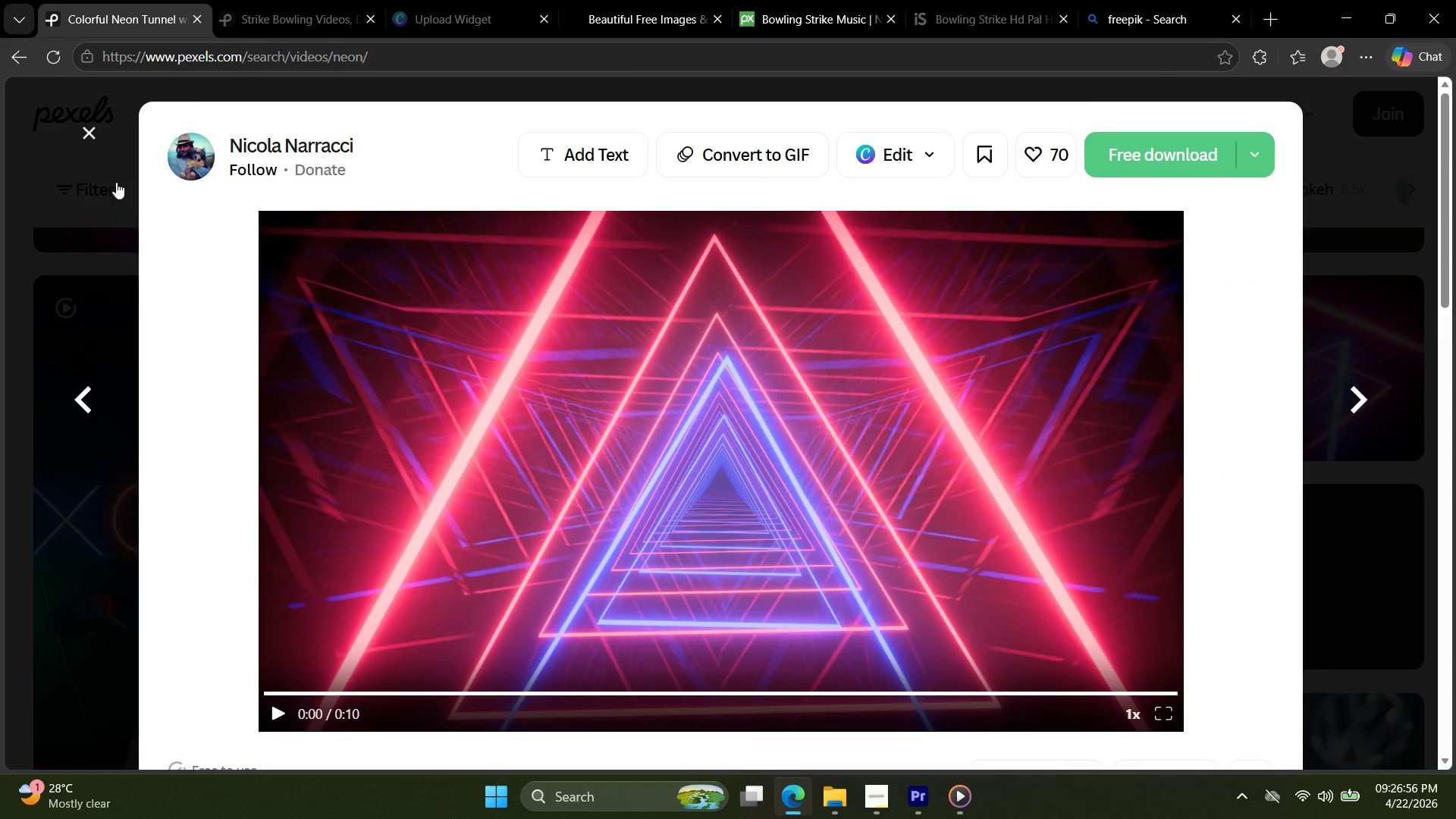 
double_click([369, 111])
 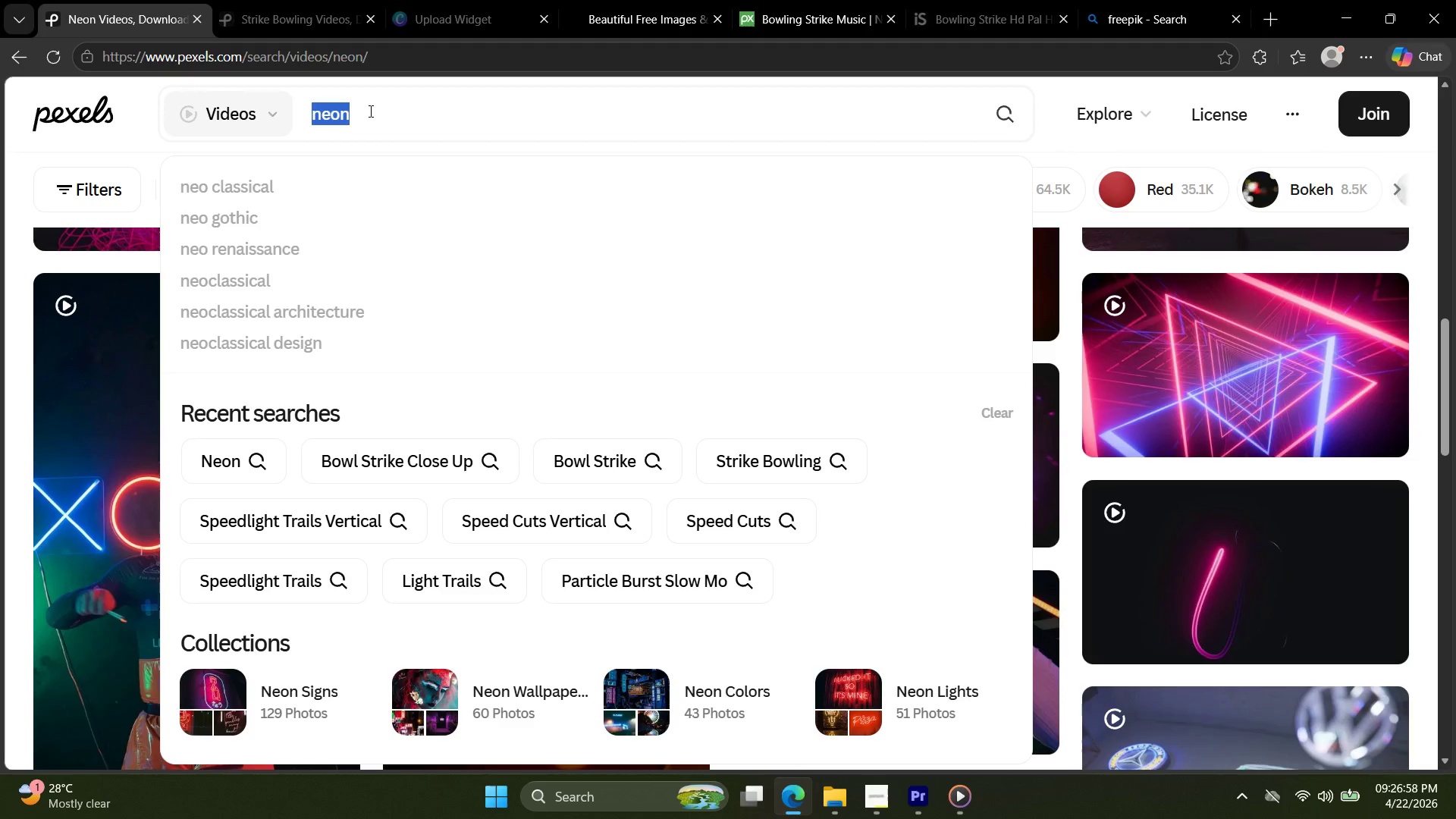 
type(neon glow )
 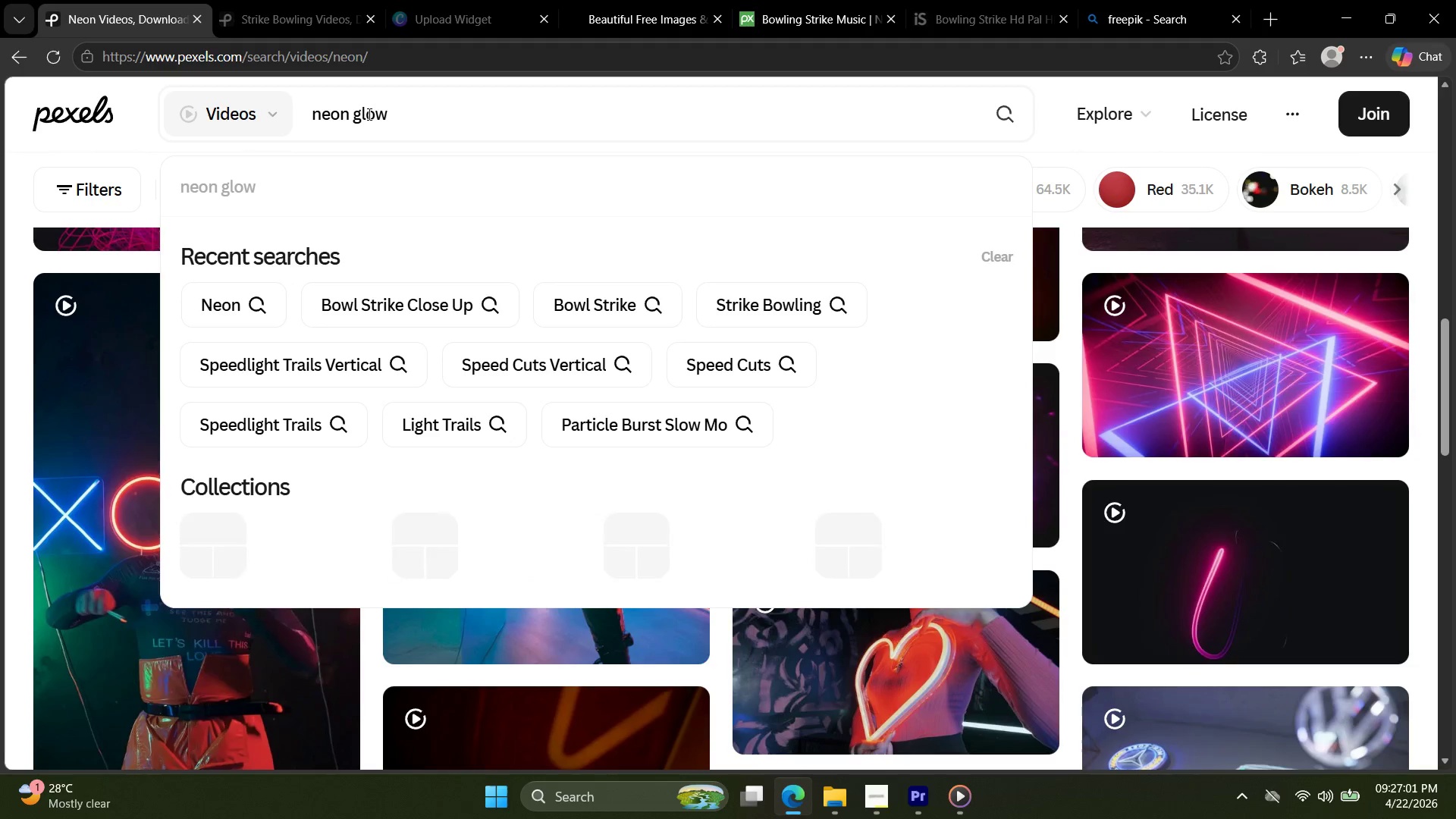 
key(Enter)
 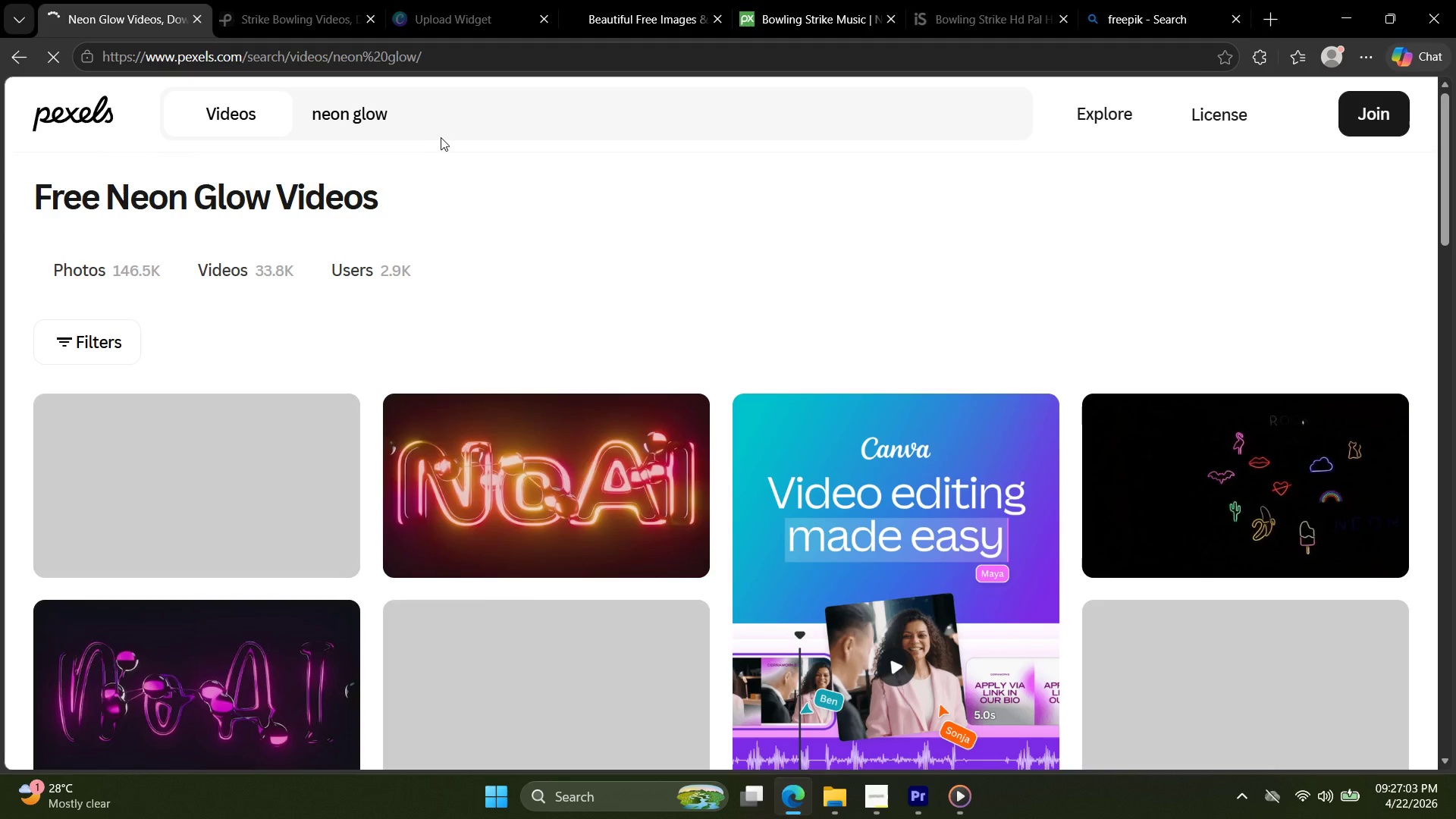 
scroll: coordinate [486, 327], scroll_direction: down, amount: 26.0
 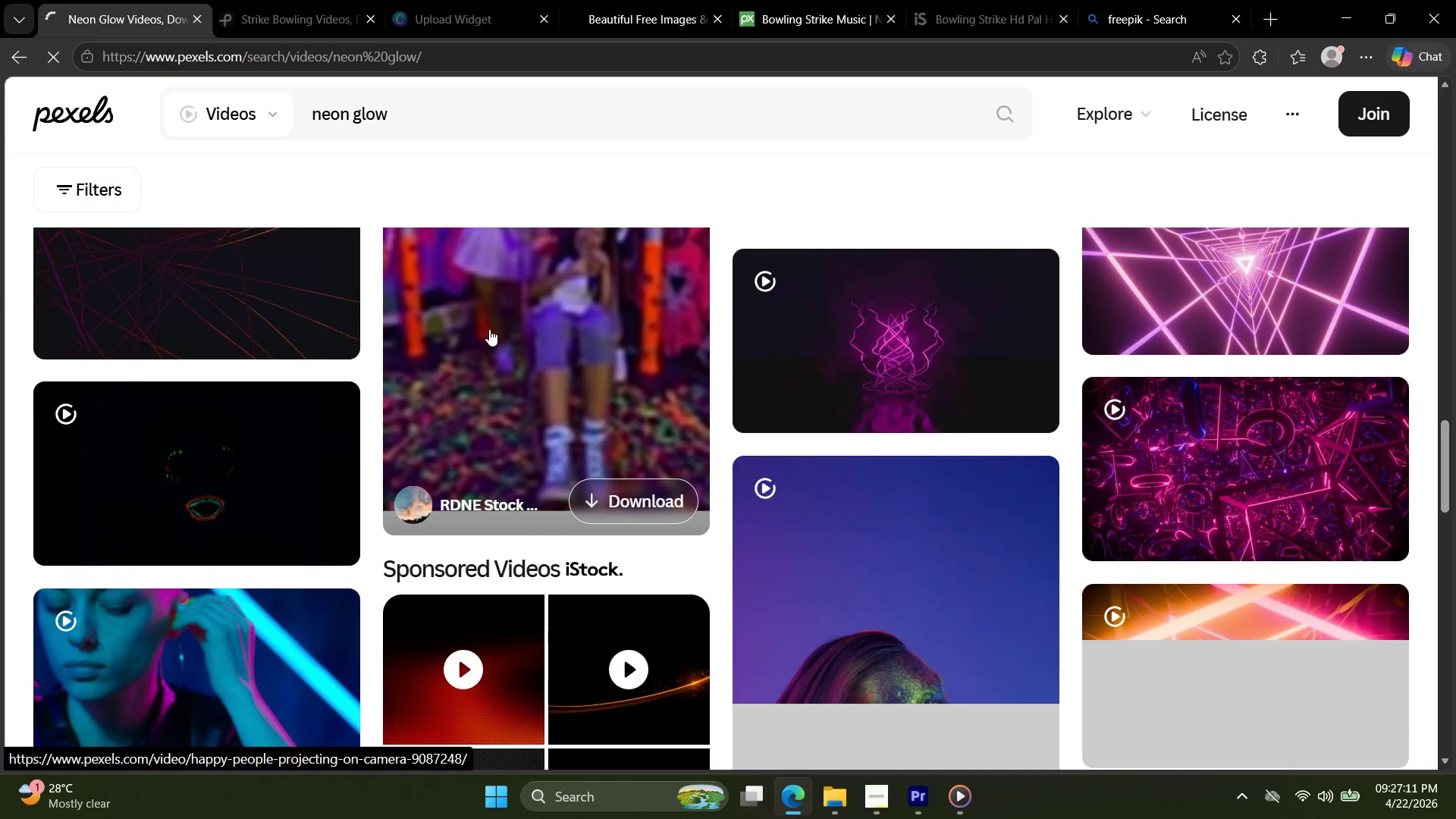 
scroll: coordinate [507, 355], scroll_direction: up, amount: 12.0
 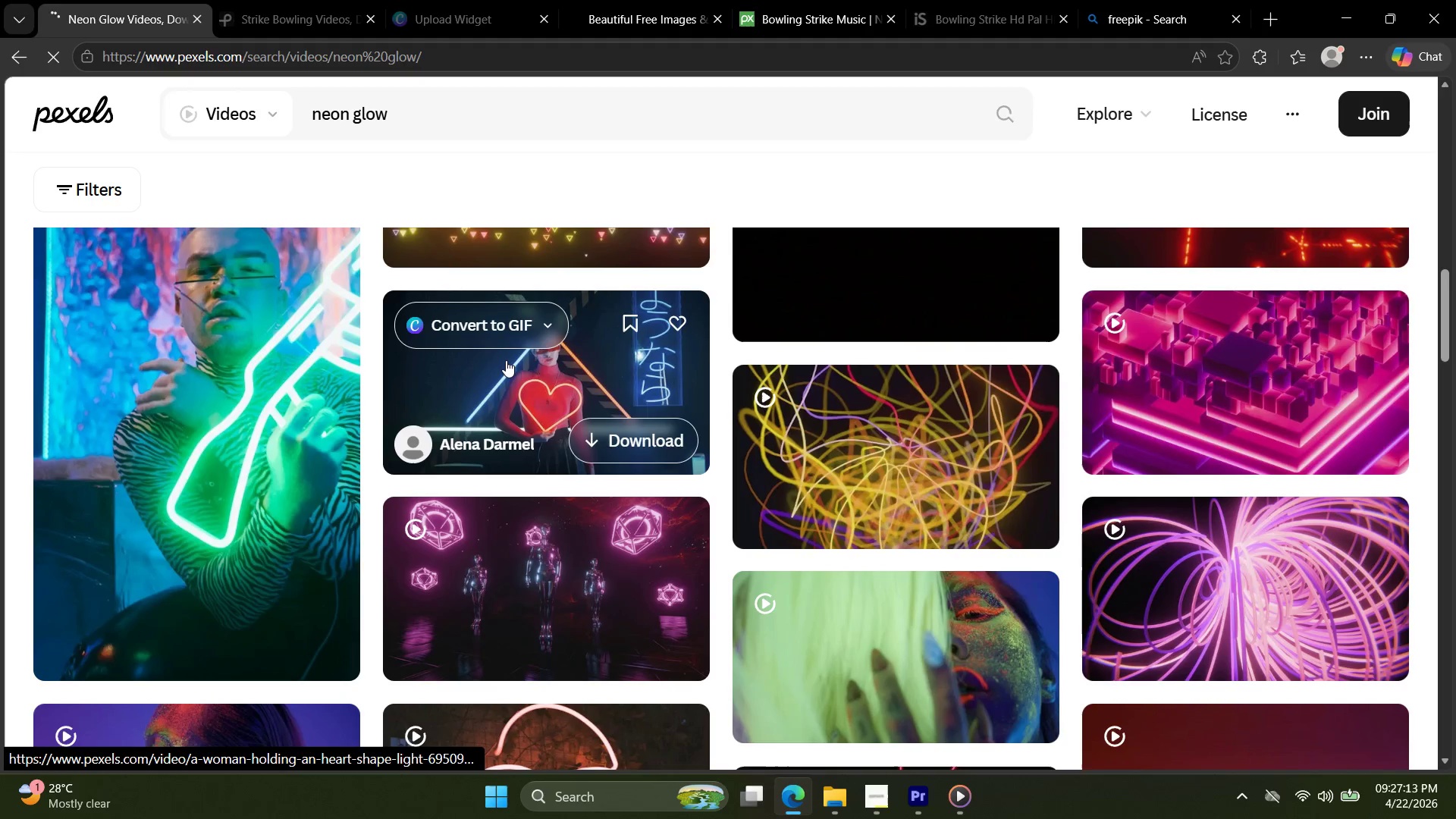 
scroll: coordinate [497, 365], scroll_direction: down, amount: 25.0
 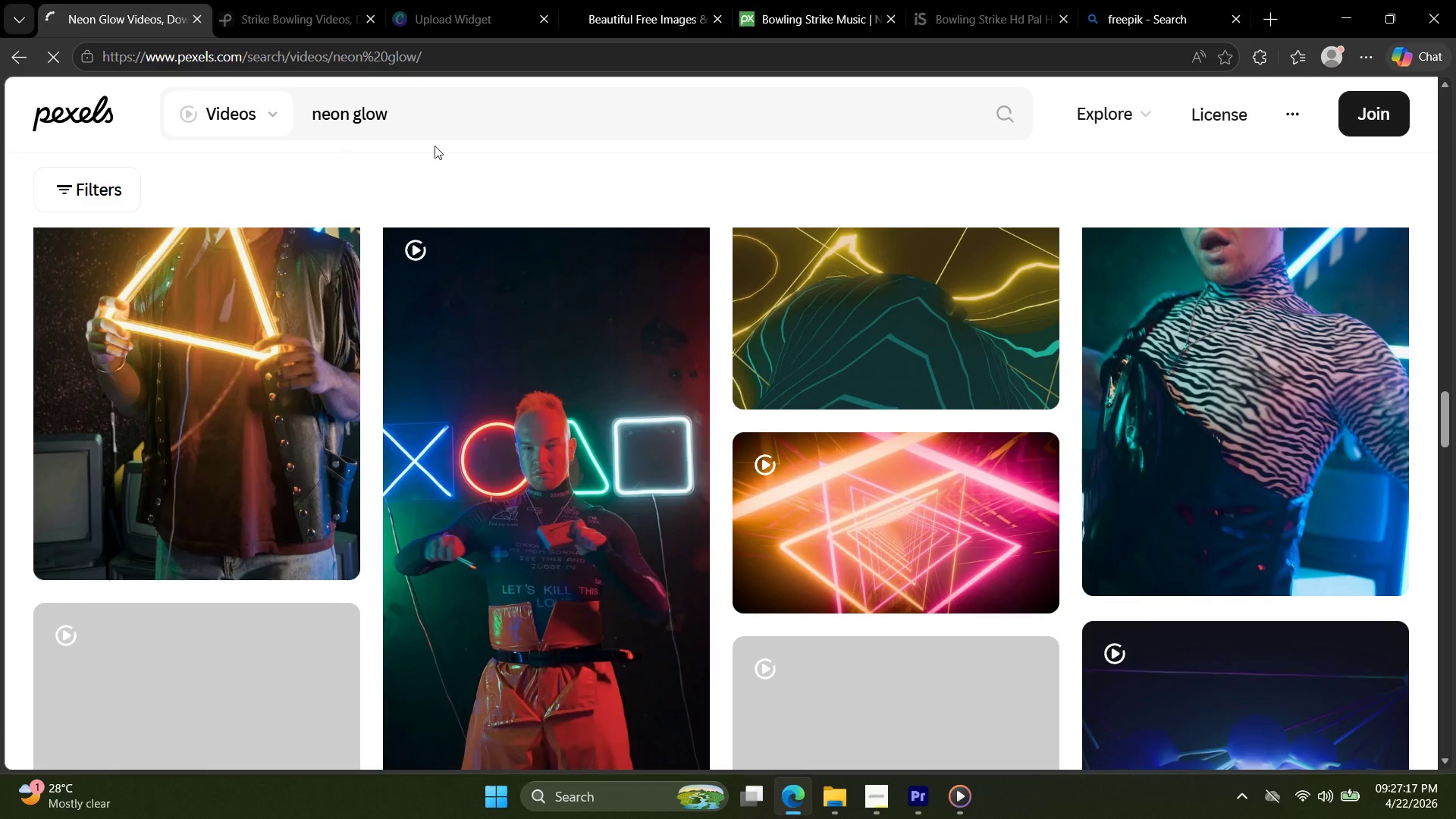 
left_click([424, 124])
 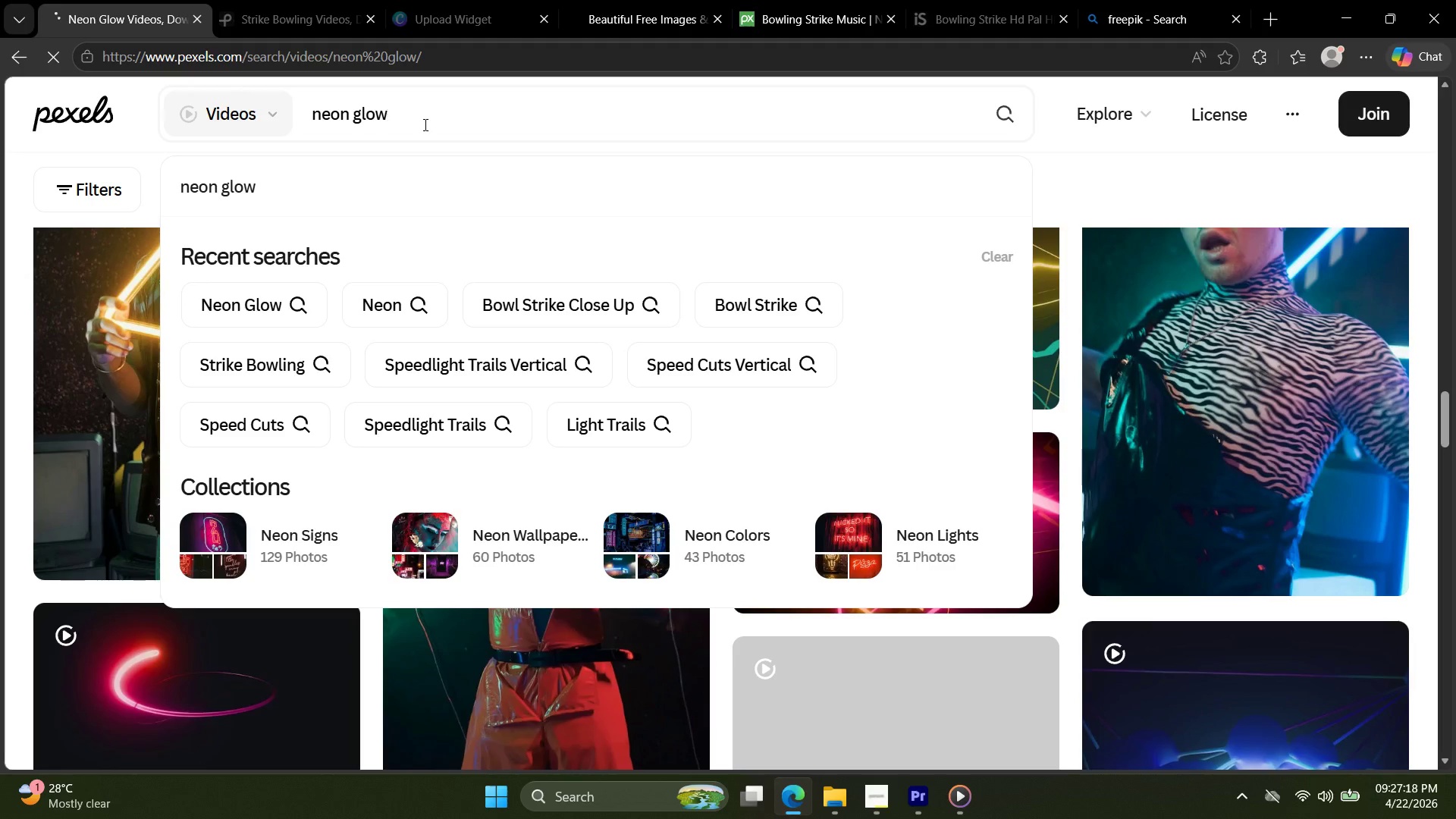 
type( bac)
 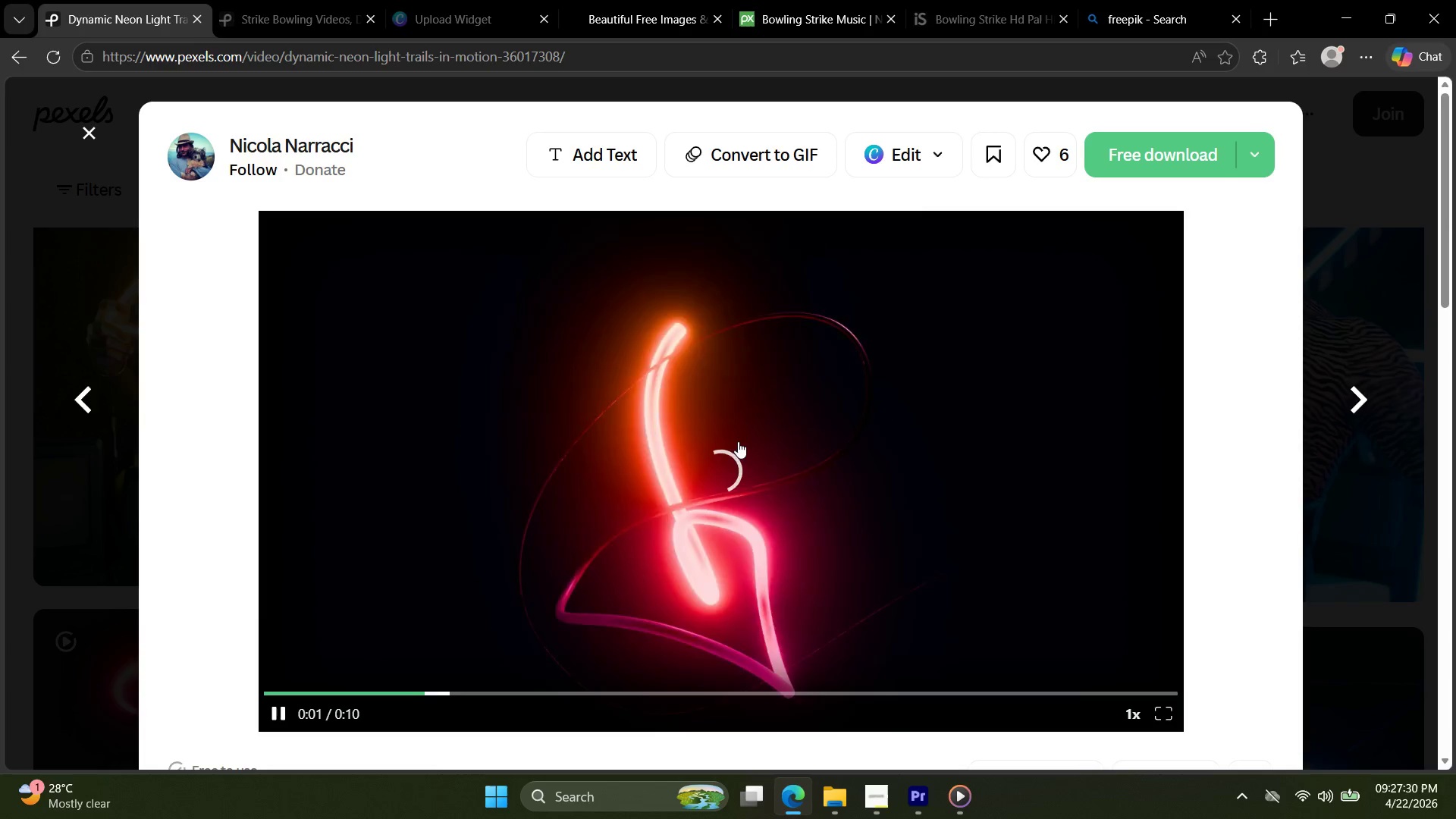 
wait(16.19)
 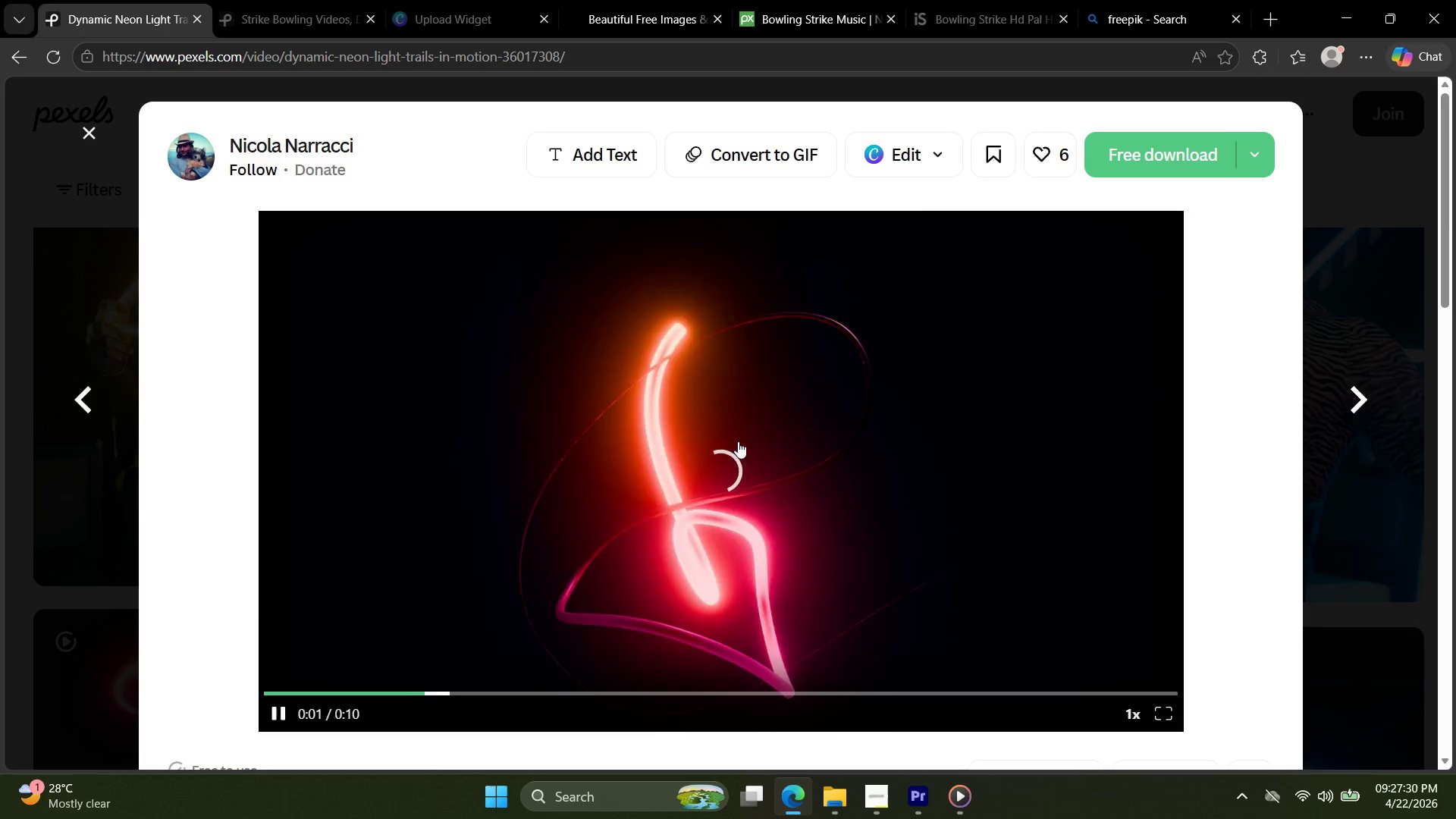 
left_click([1138, 140])
 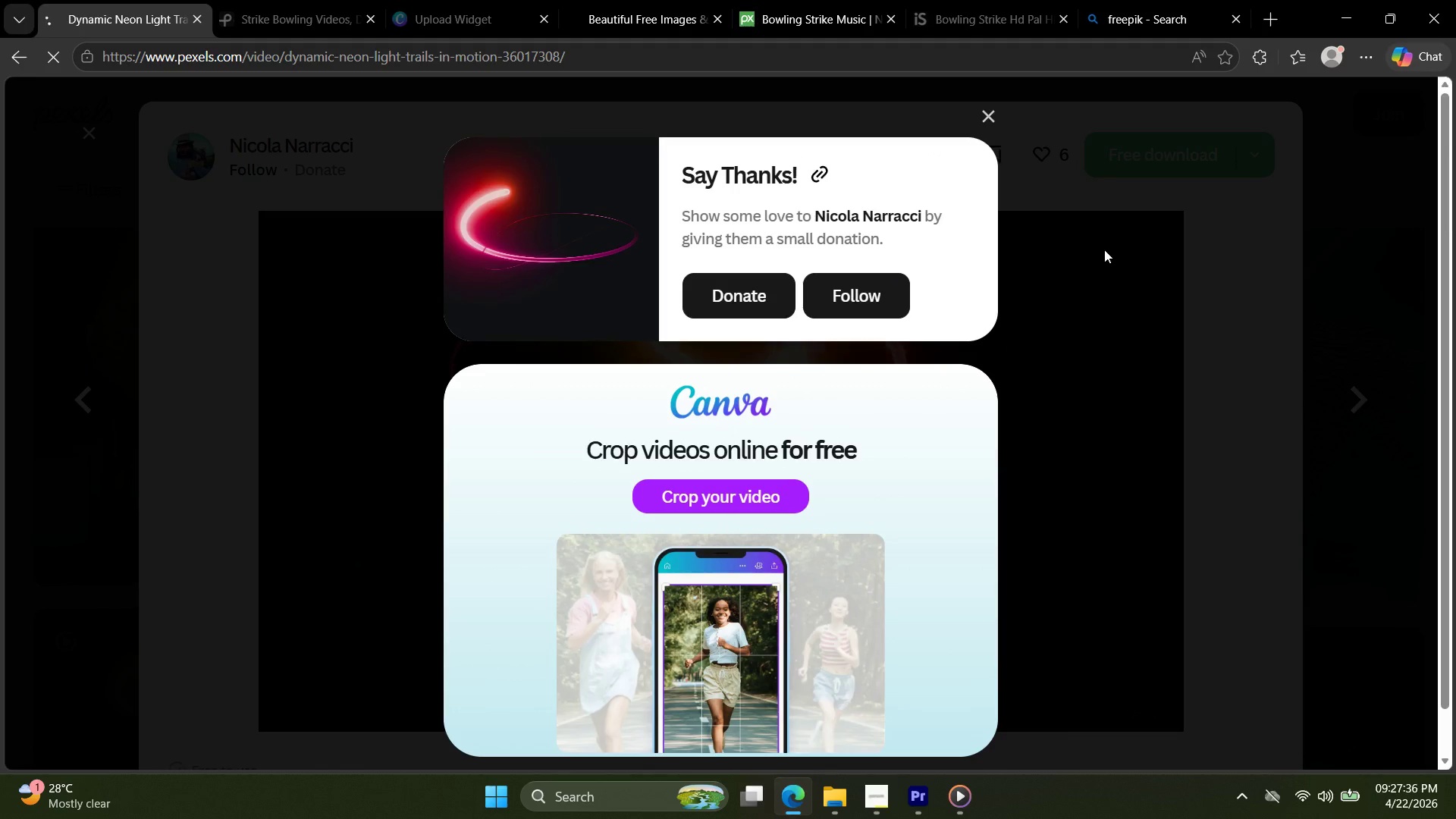 
key(Escape)
 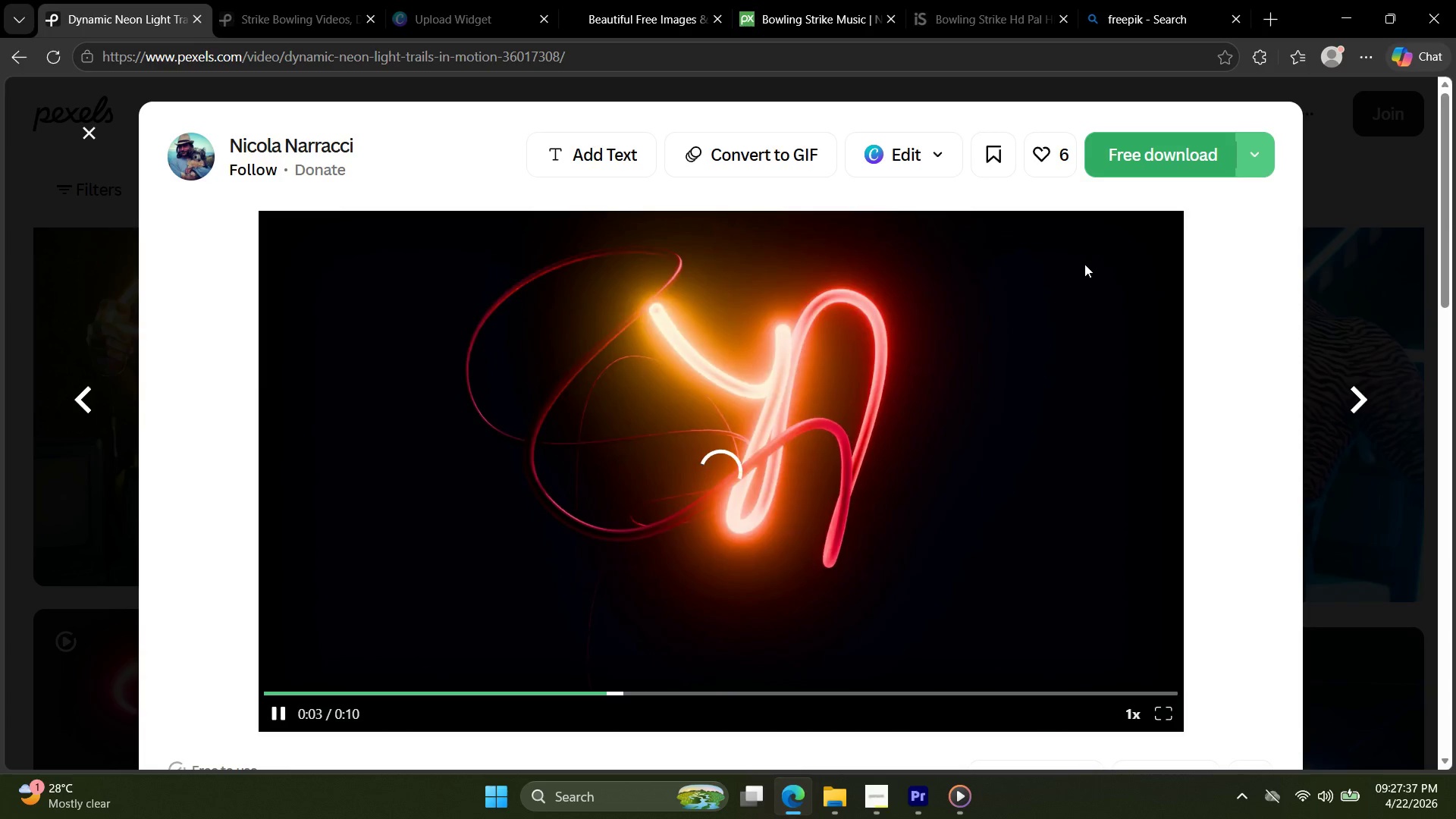 
key(Escape)
 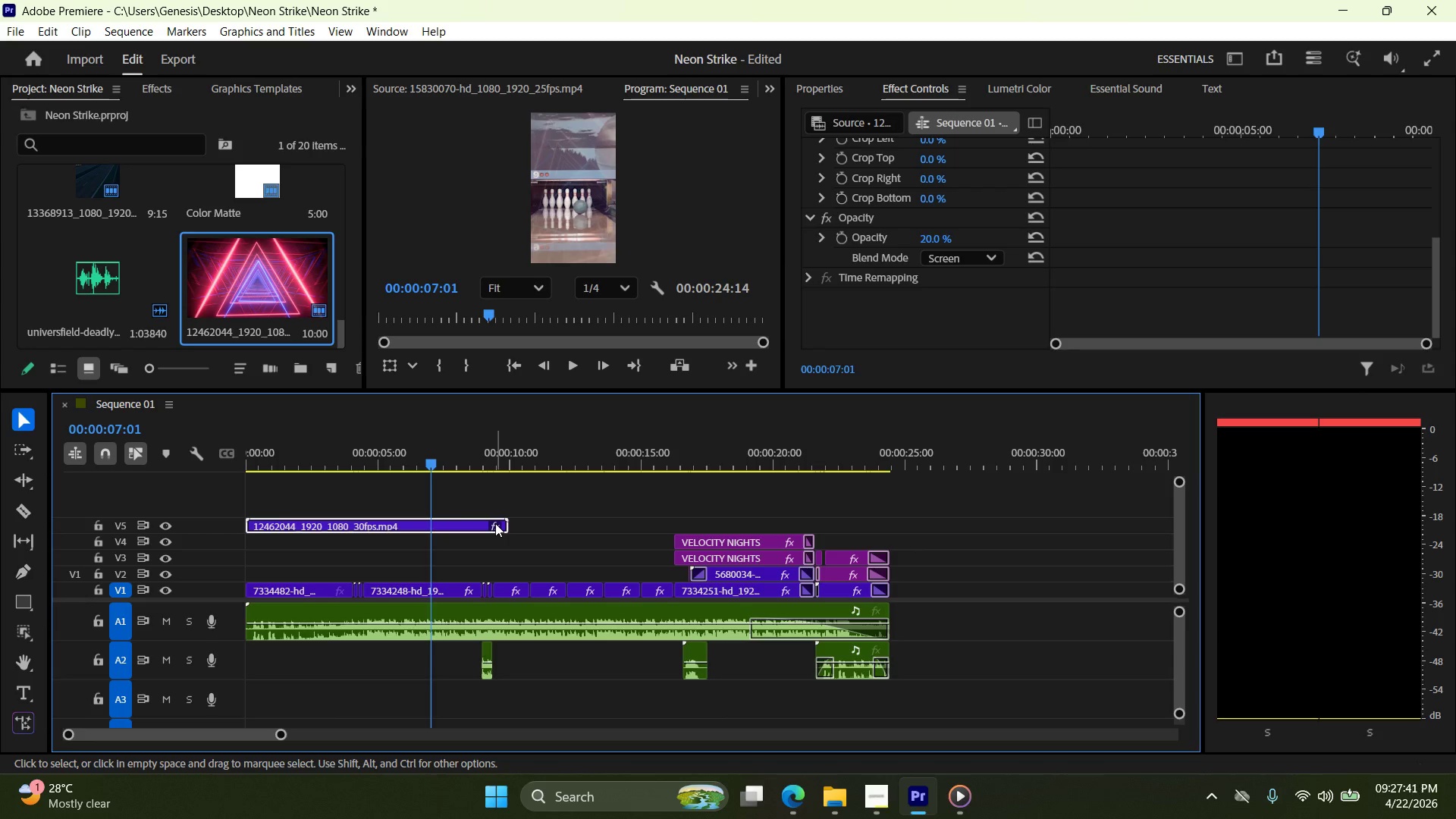 
left_click([445, 523])
 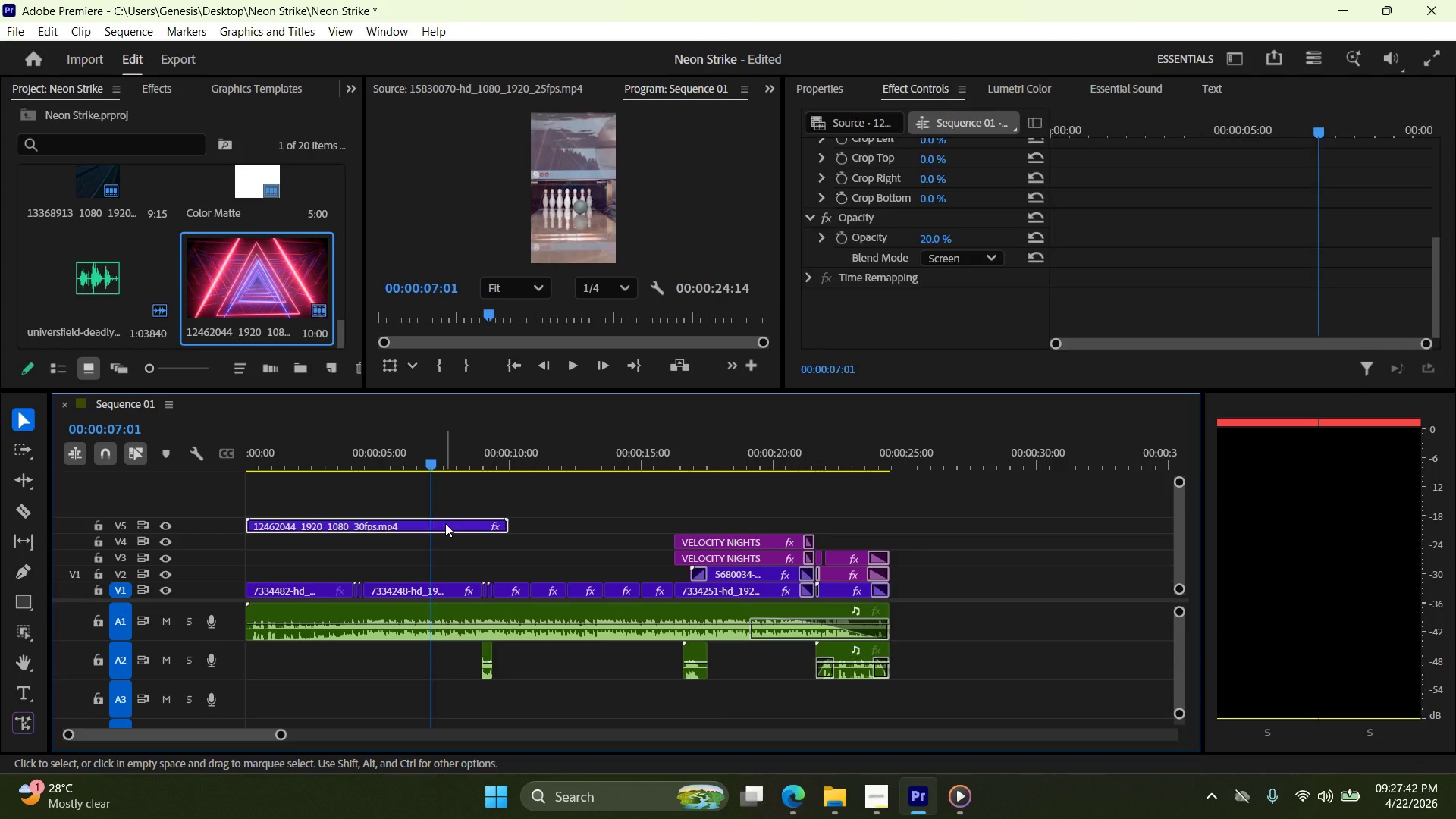 
key(Delete)
 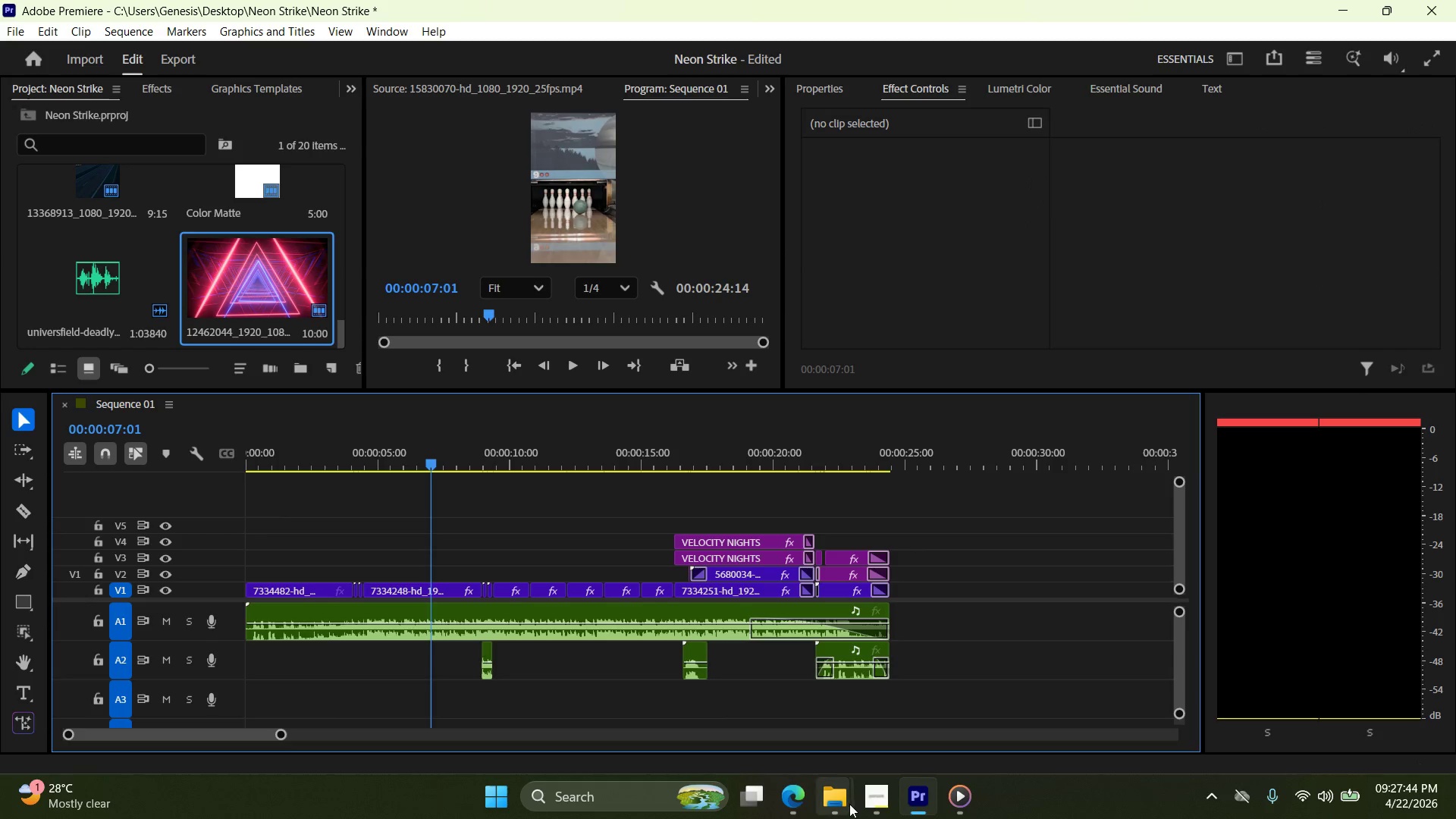 
left_click([790, 795])
 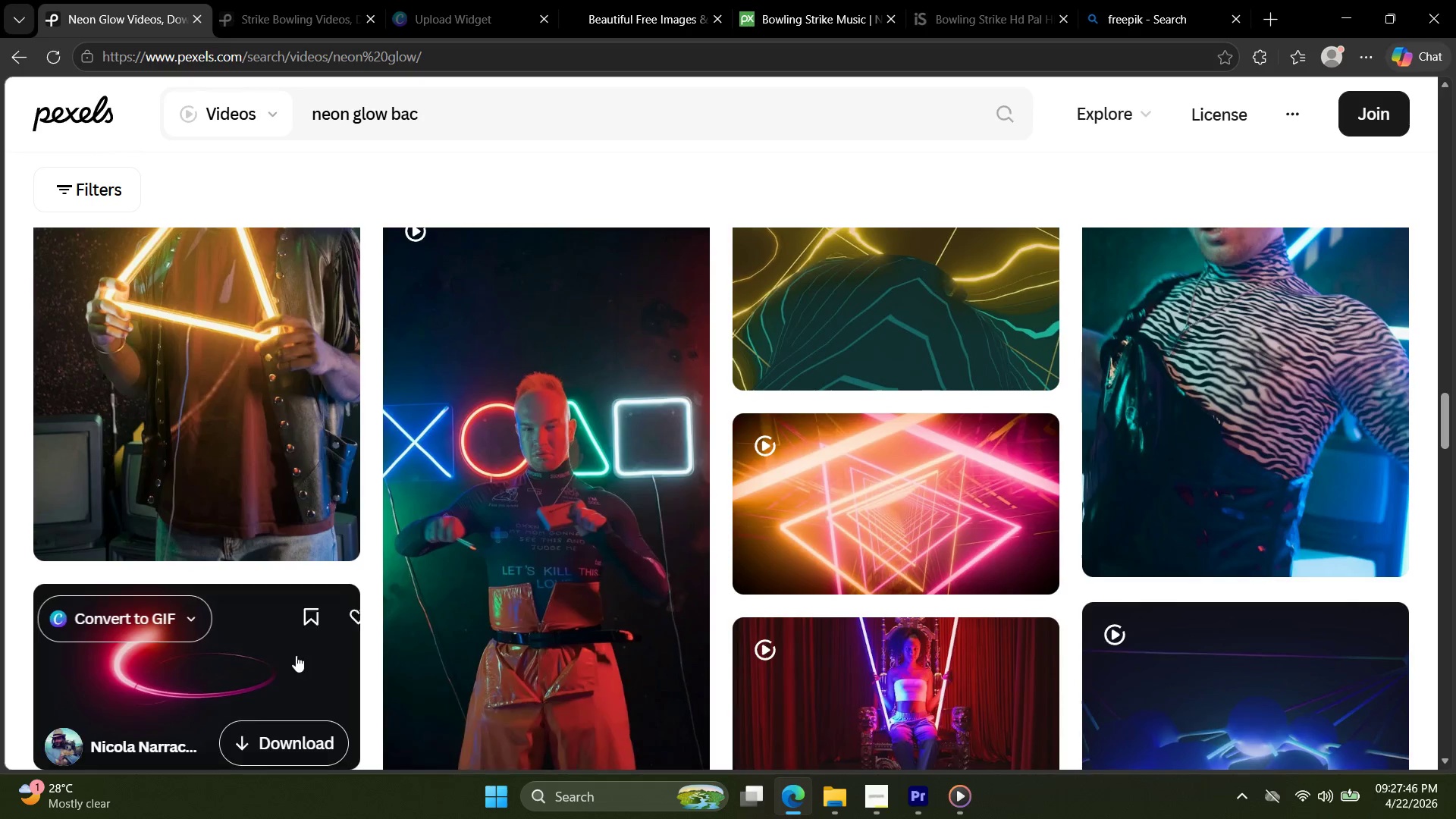 
left_click([281, 675])
 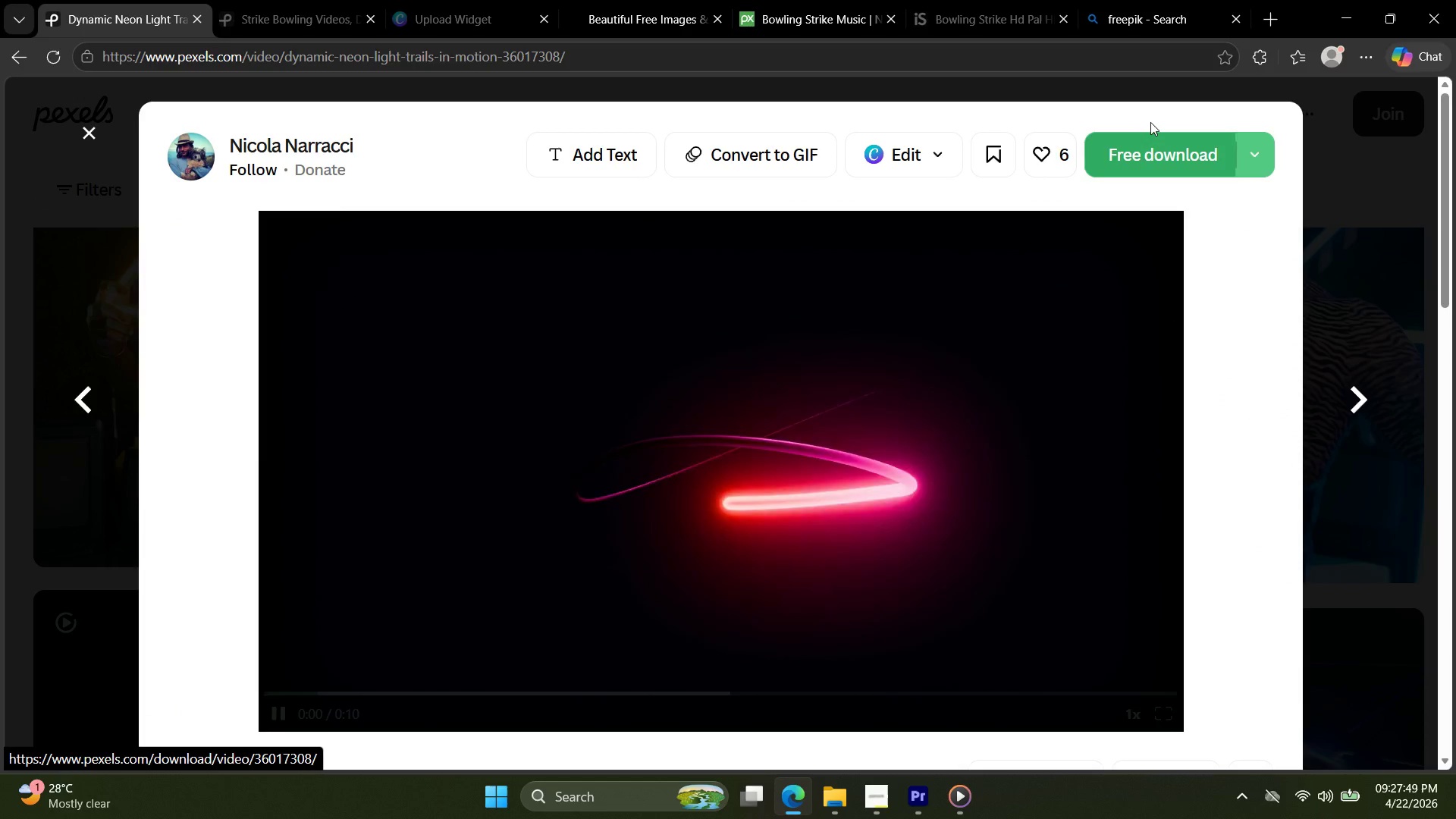 
left_click([1144, 146])
 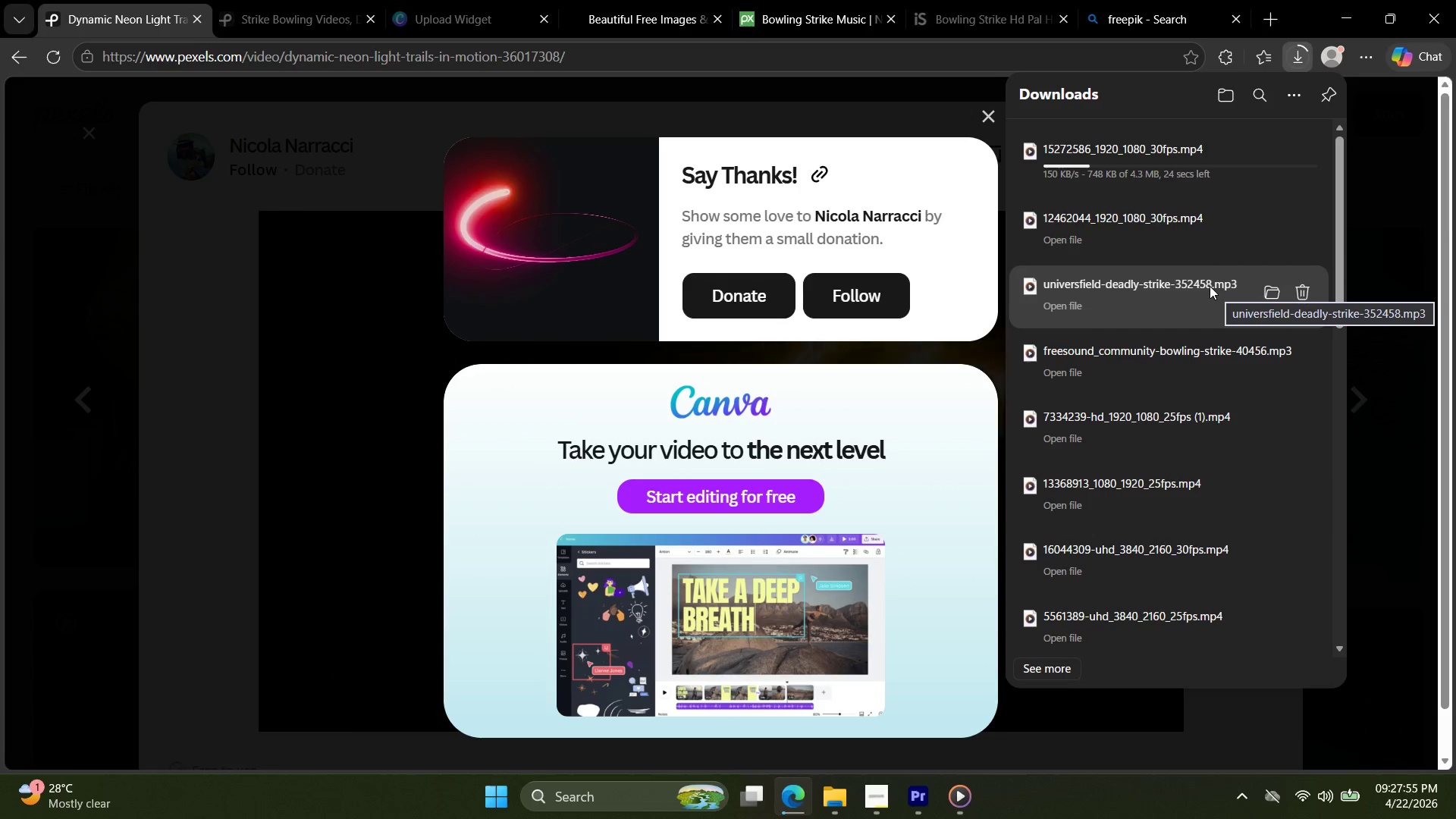 
wait(6.85)
 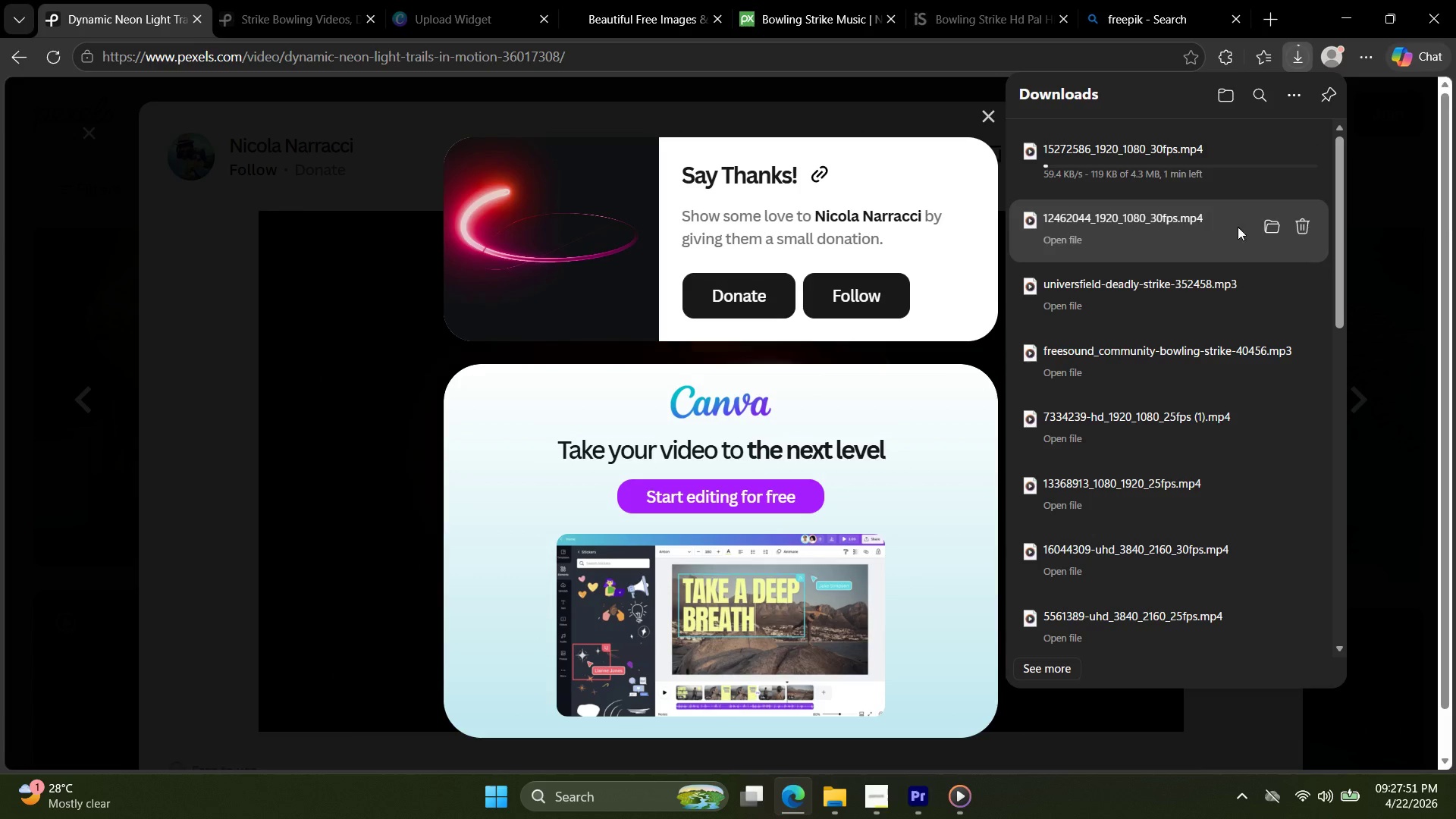 
mouse_move([1166, 279])
 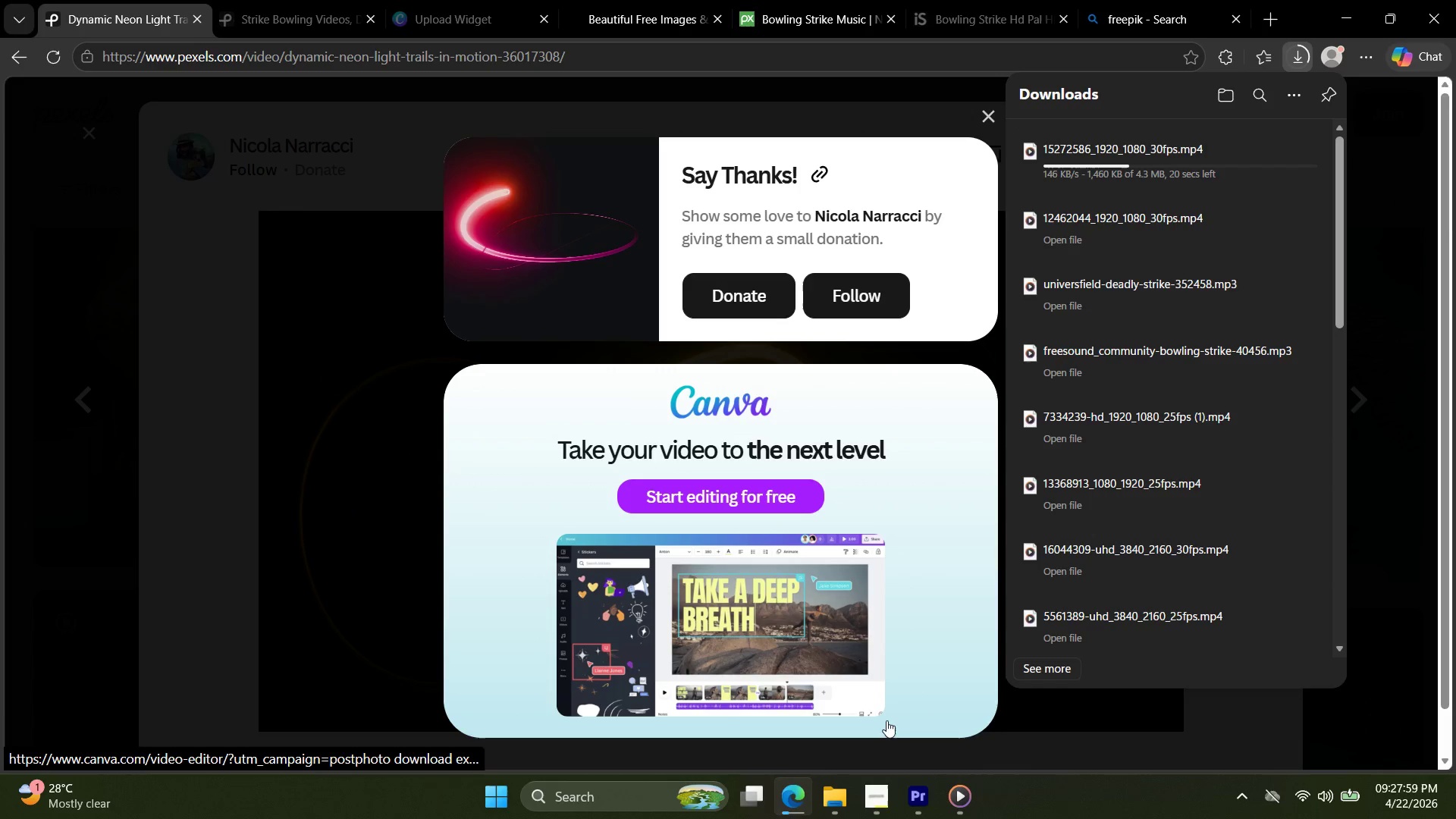 
left_click([922, 817])
 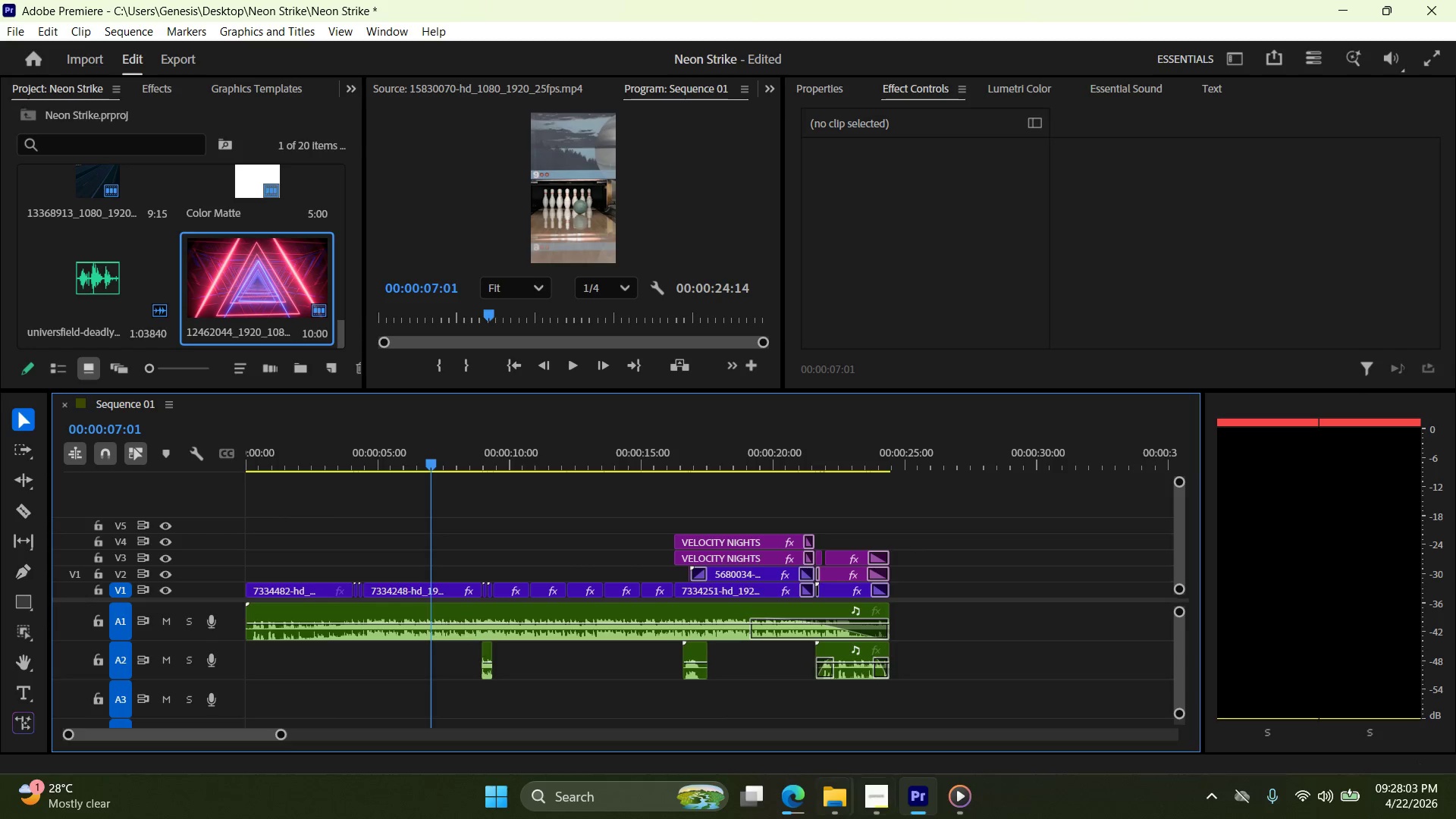 
left_click([803, 799])
 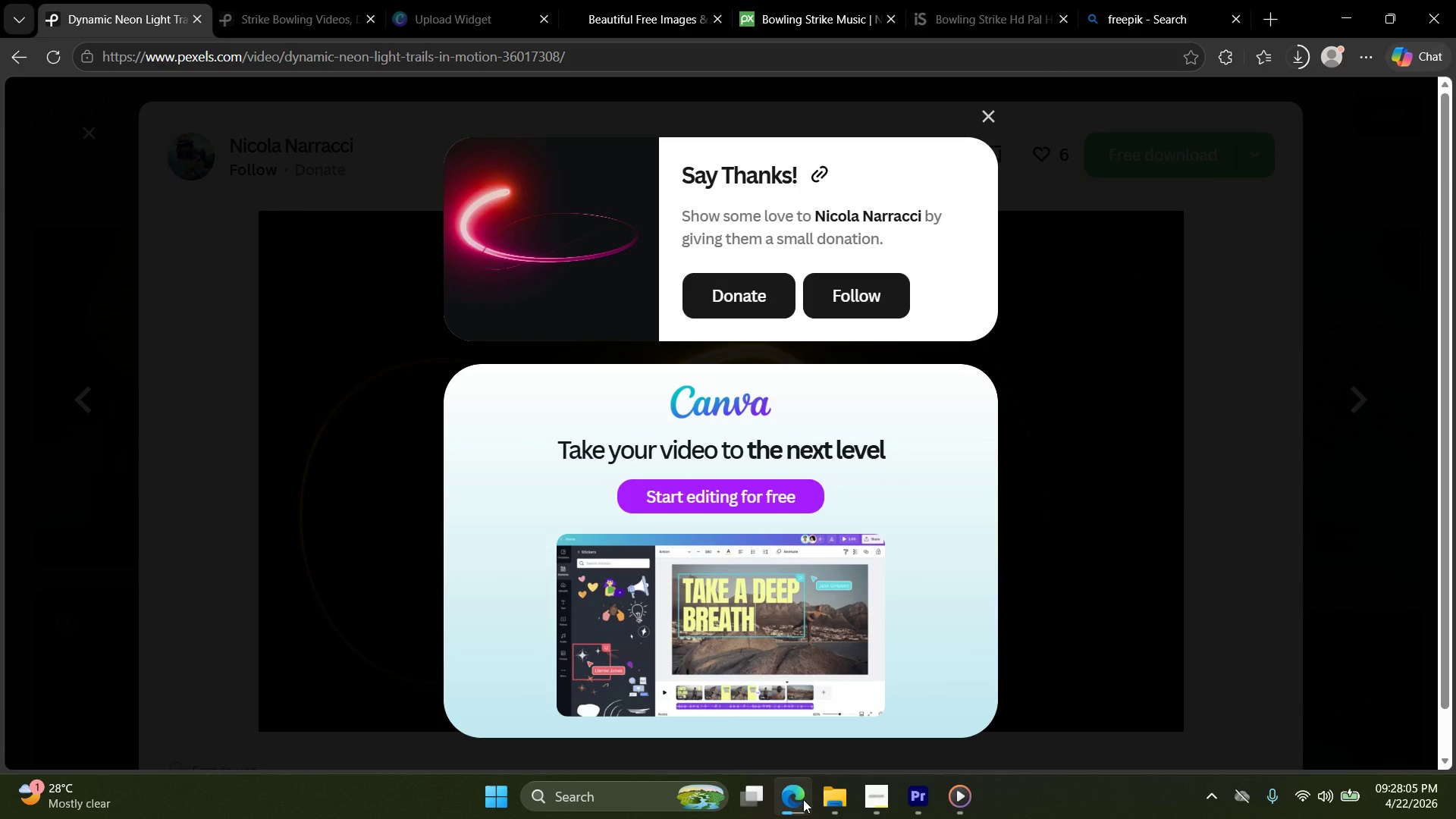 
left_click([805, 800])
 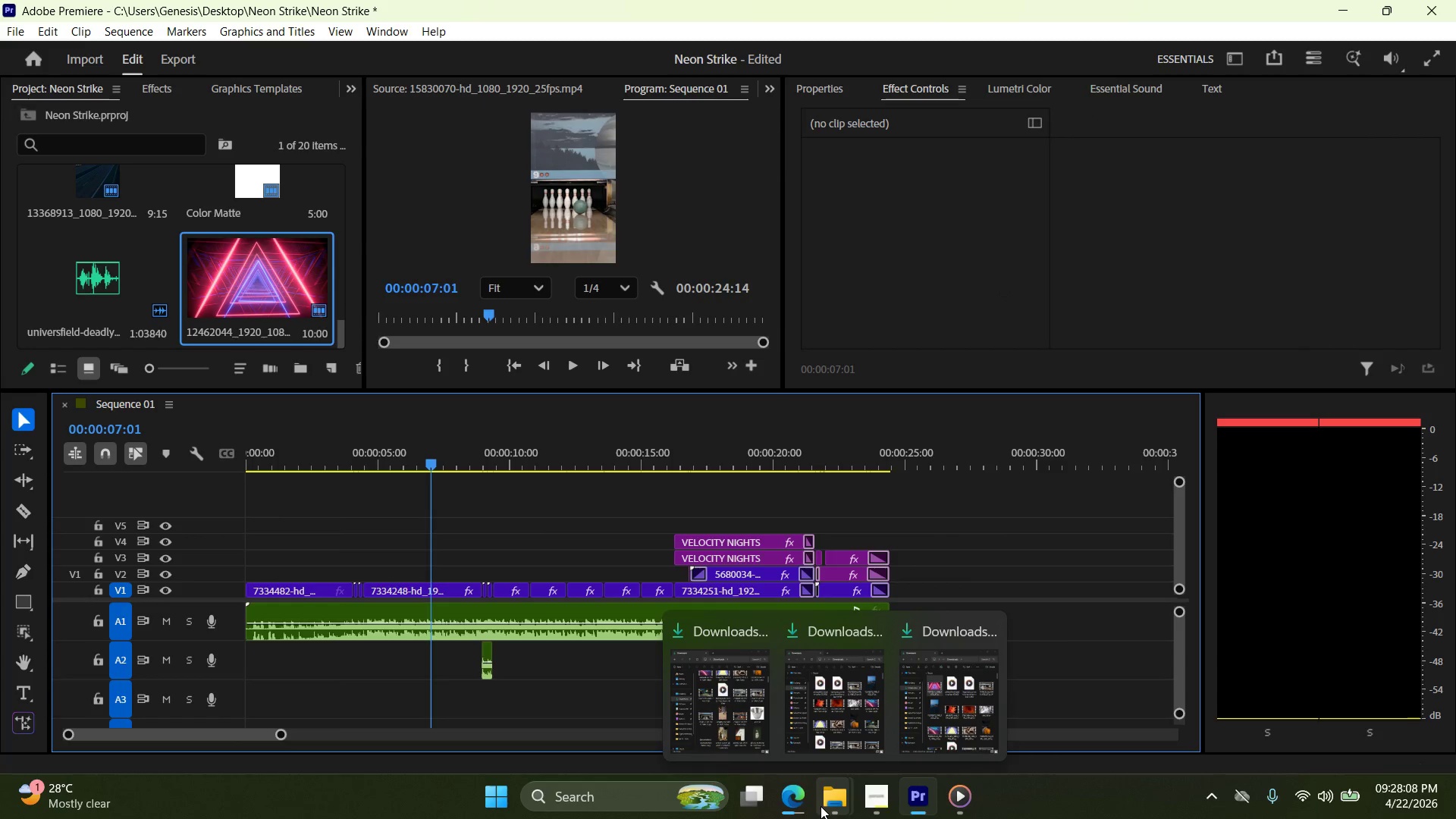 
wait(8.22)
 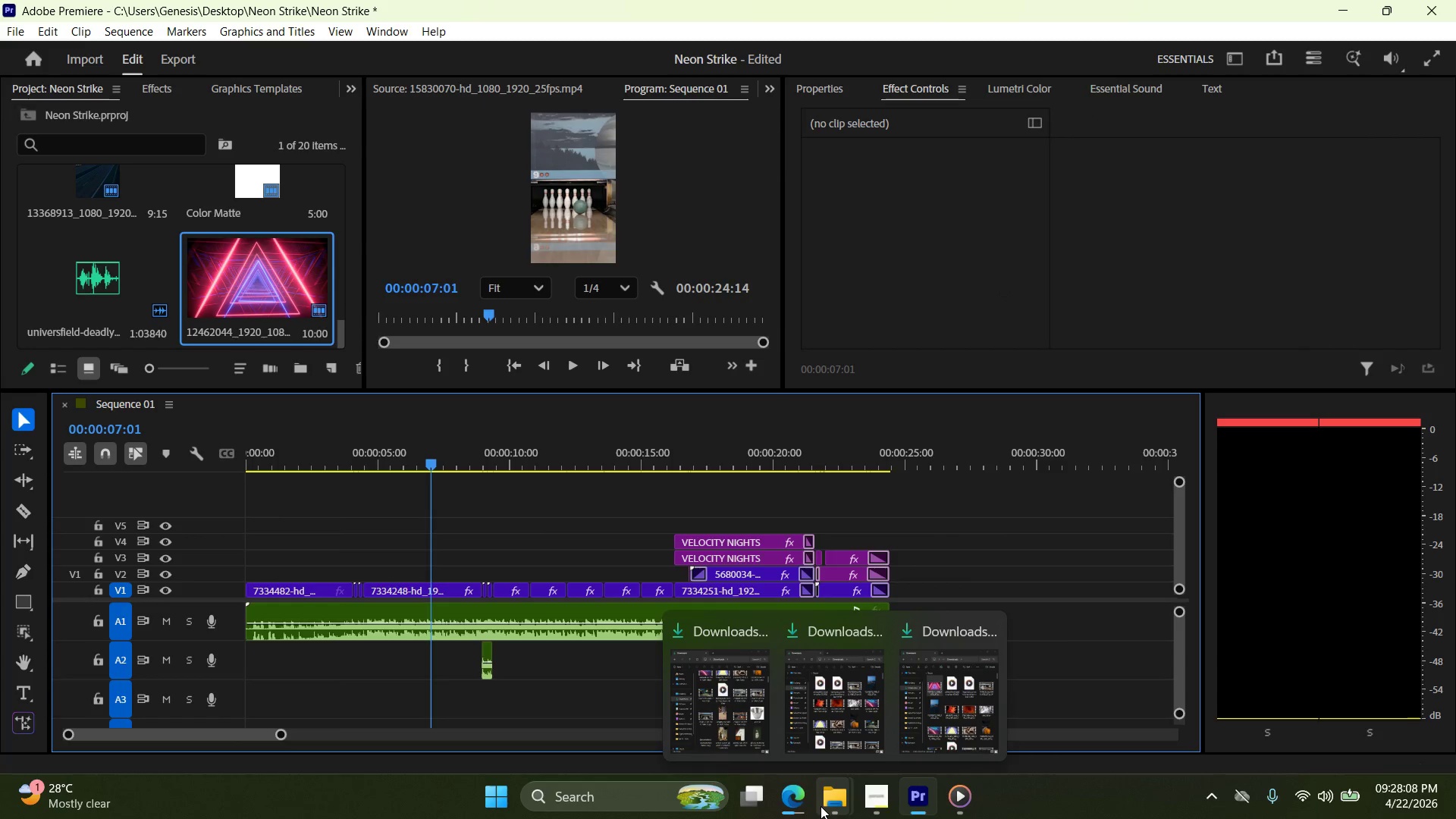 
left_click([884, 809])
 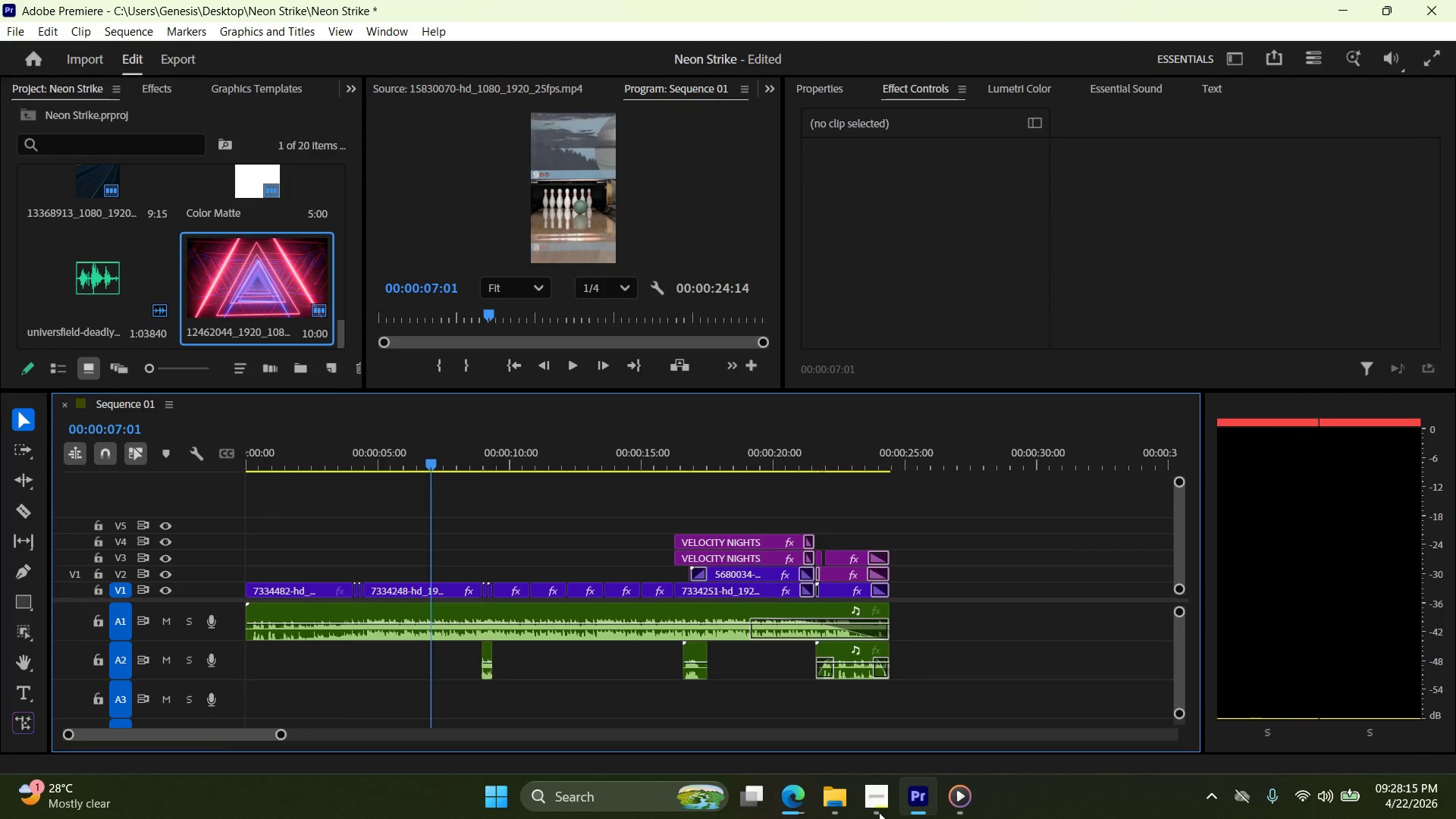 
left_click([877, 813])